 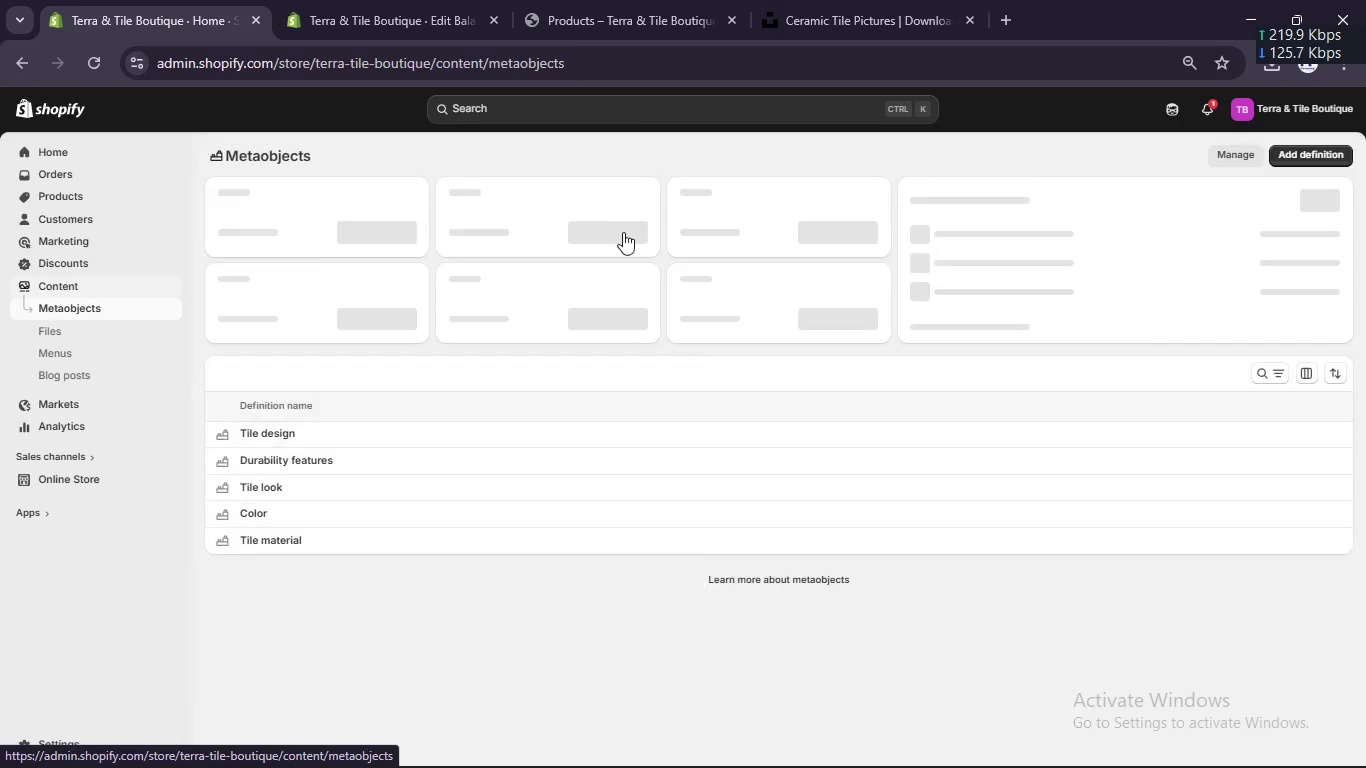 
left_click([52, 359])
 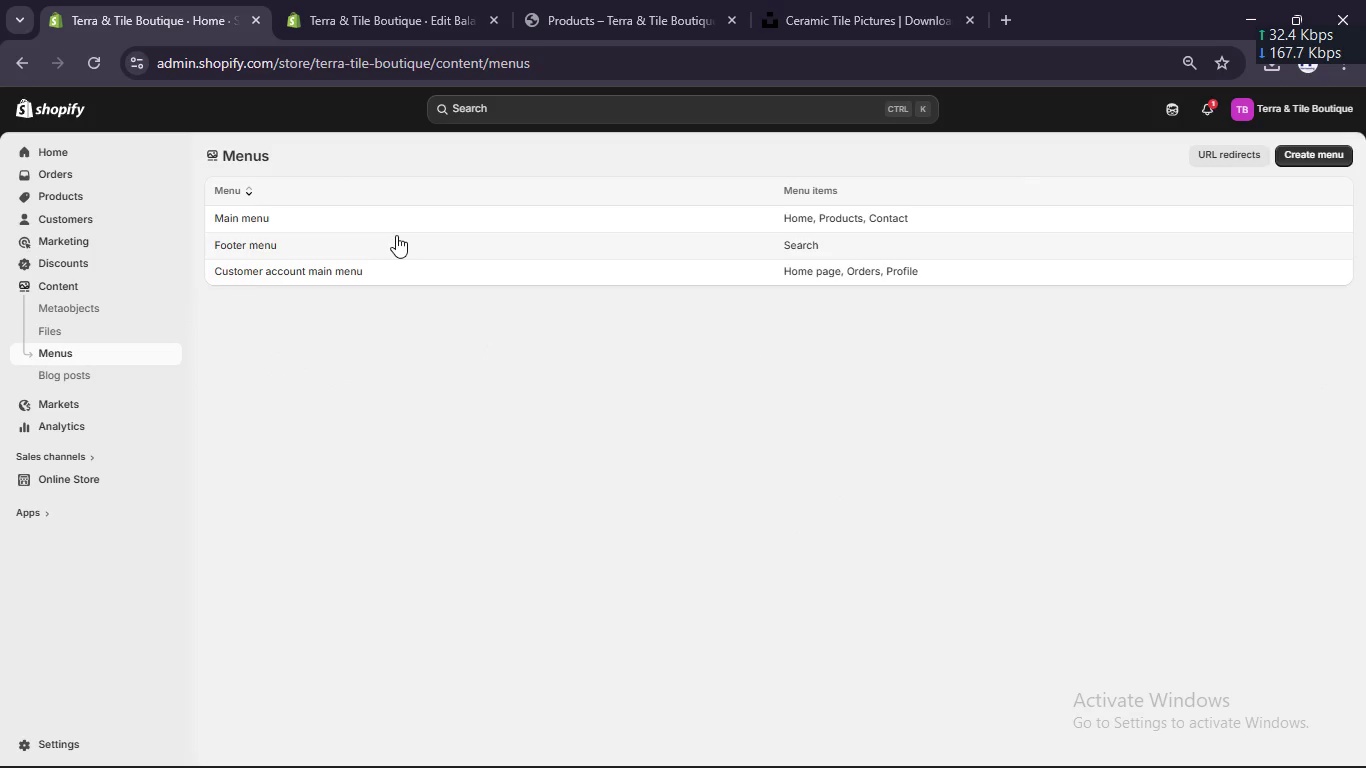 
left_click([396, 227])
 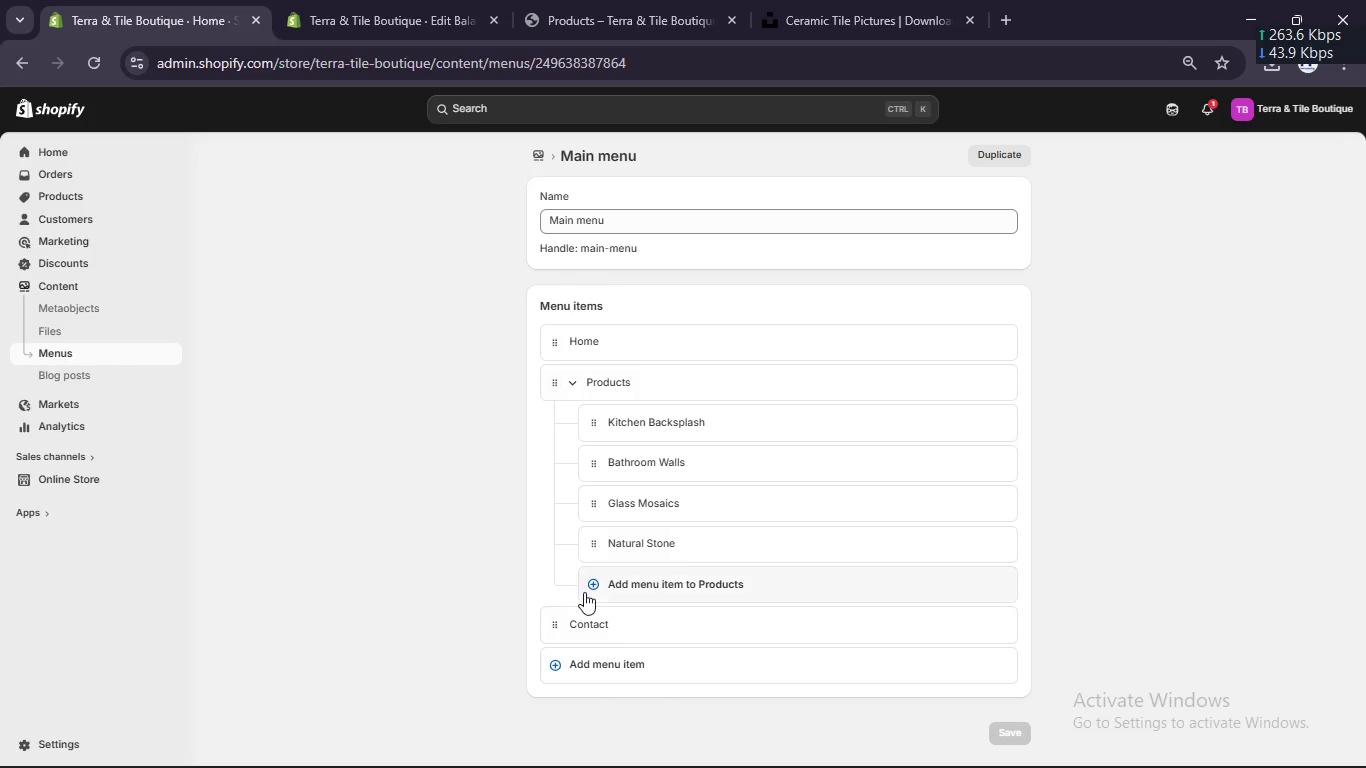 
left_click([595, 674])
 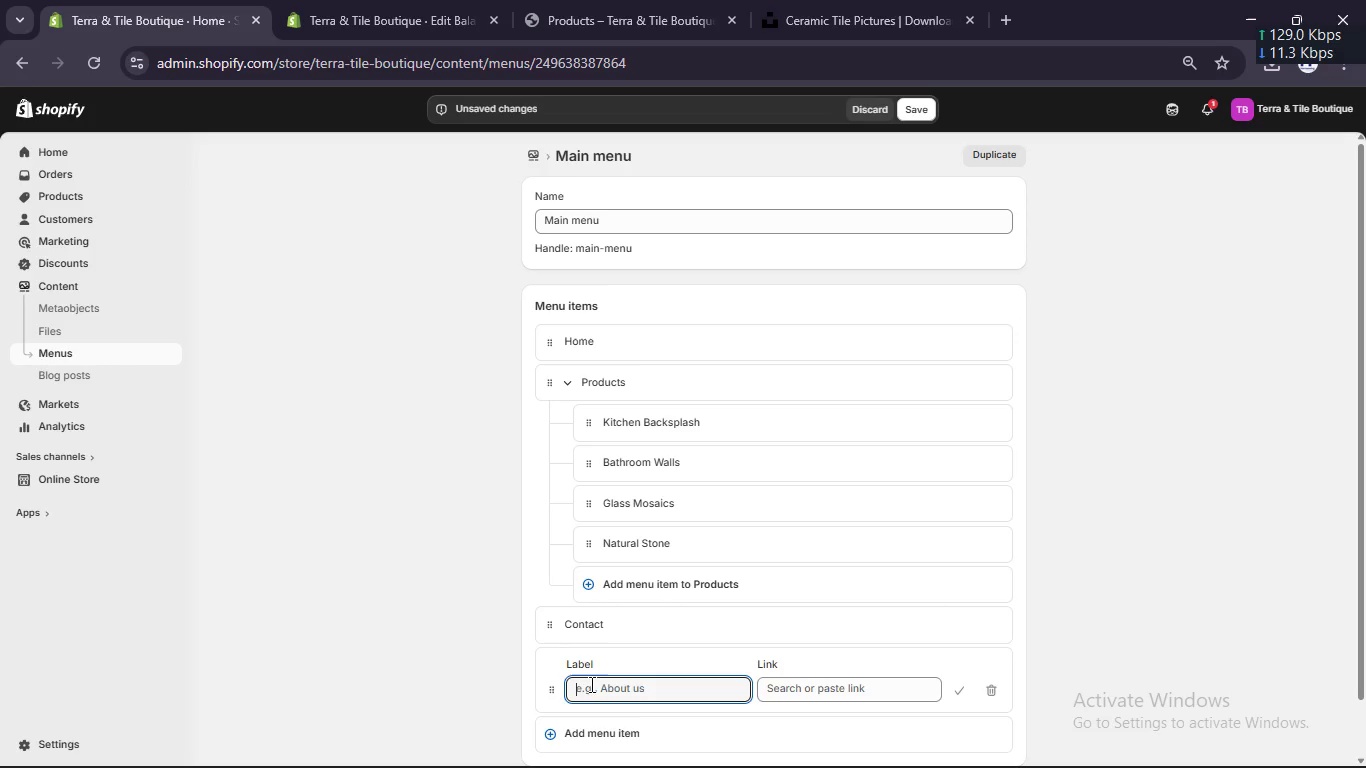 
wait(6.61)
 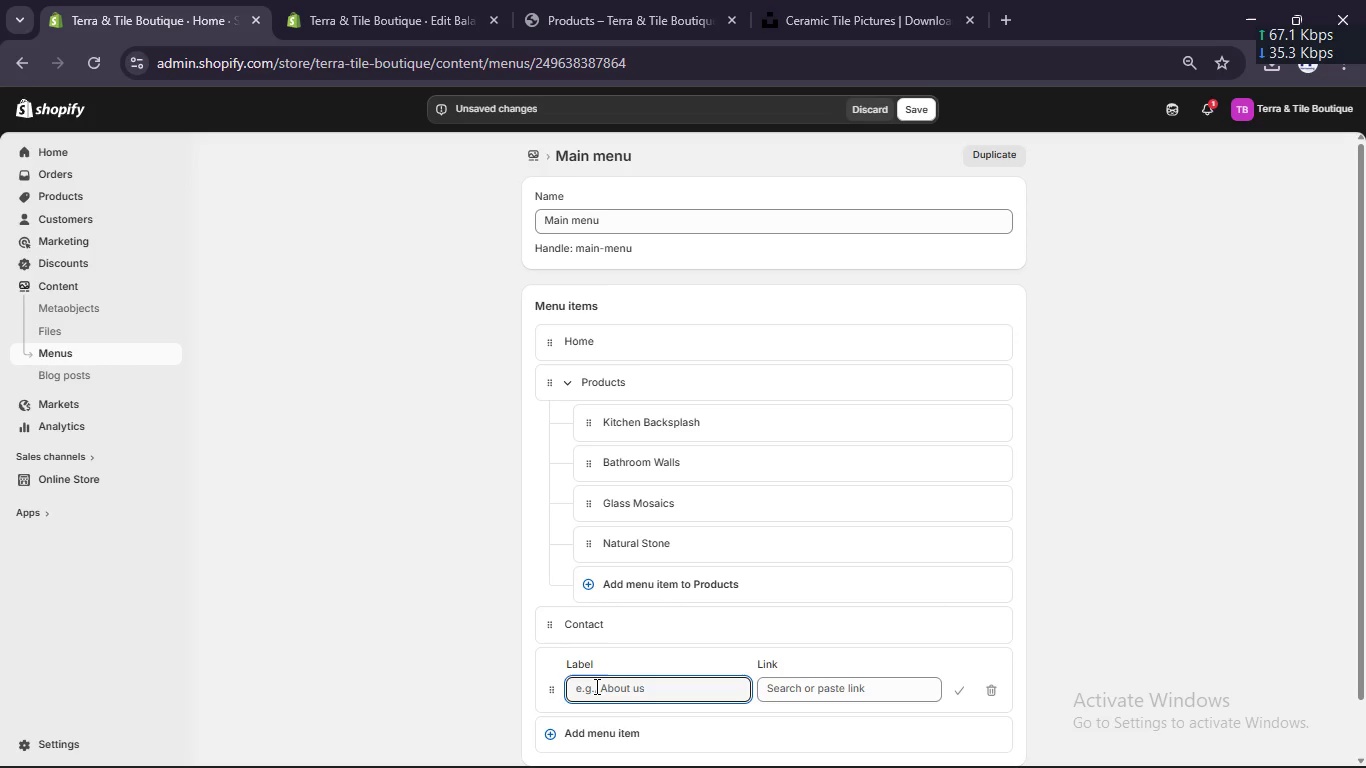 
type(Show by Room)
 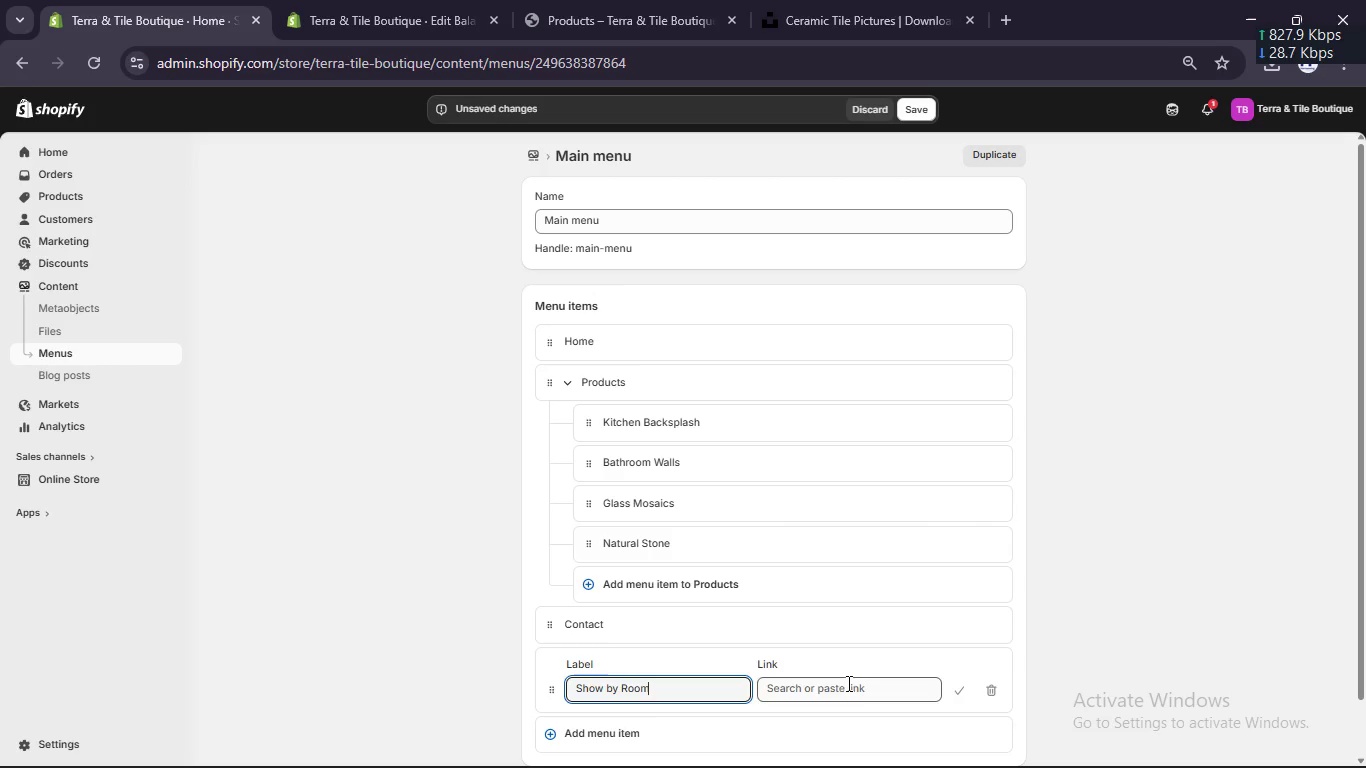 
left_click([847, 683])
 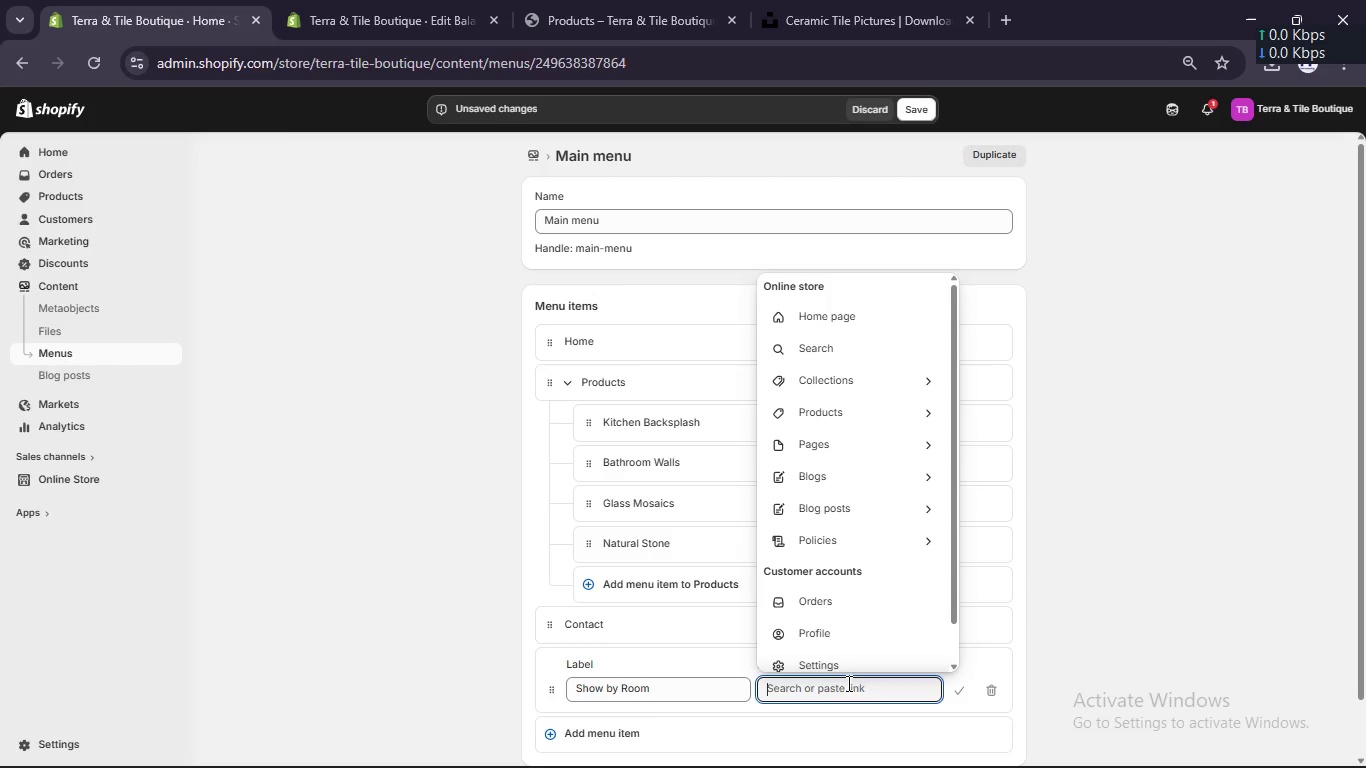 
key(Shift+3)
 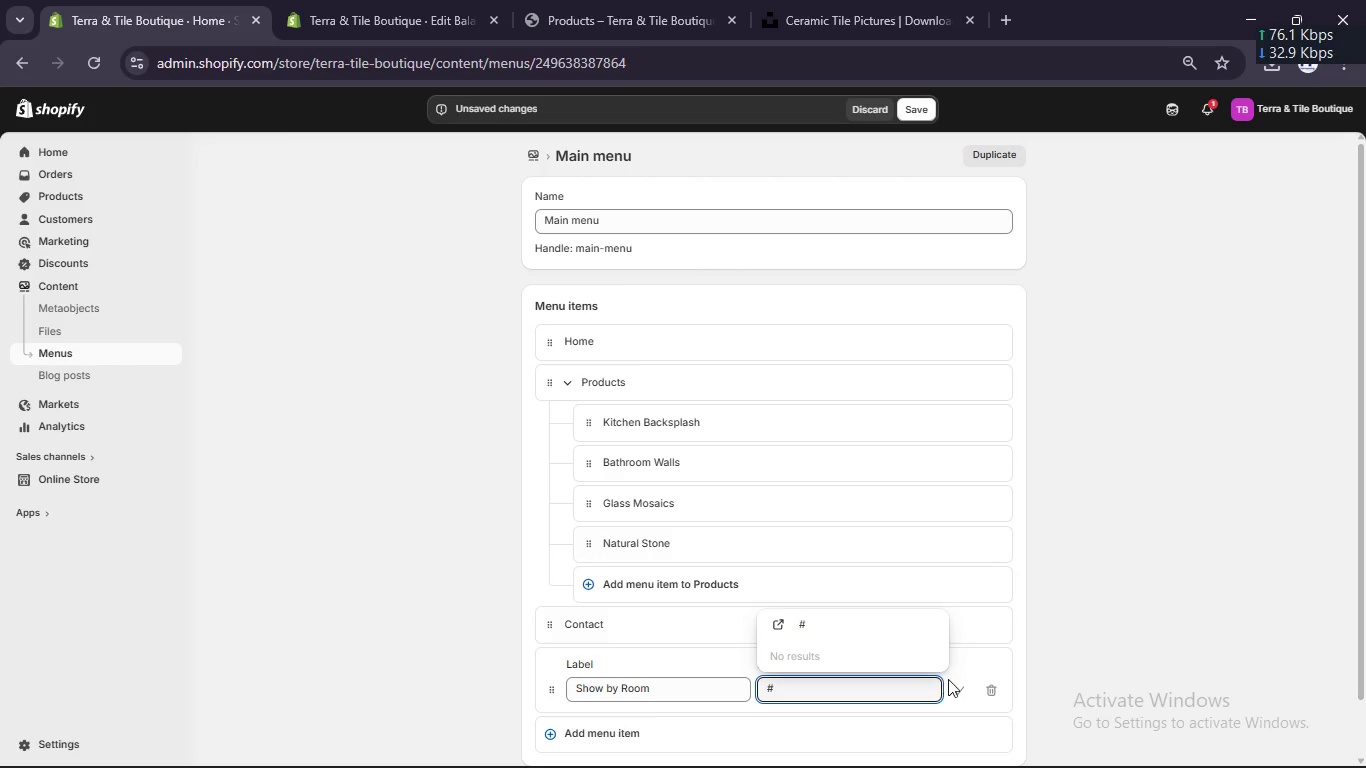 
left_click([963, 690])
 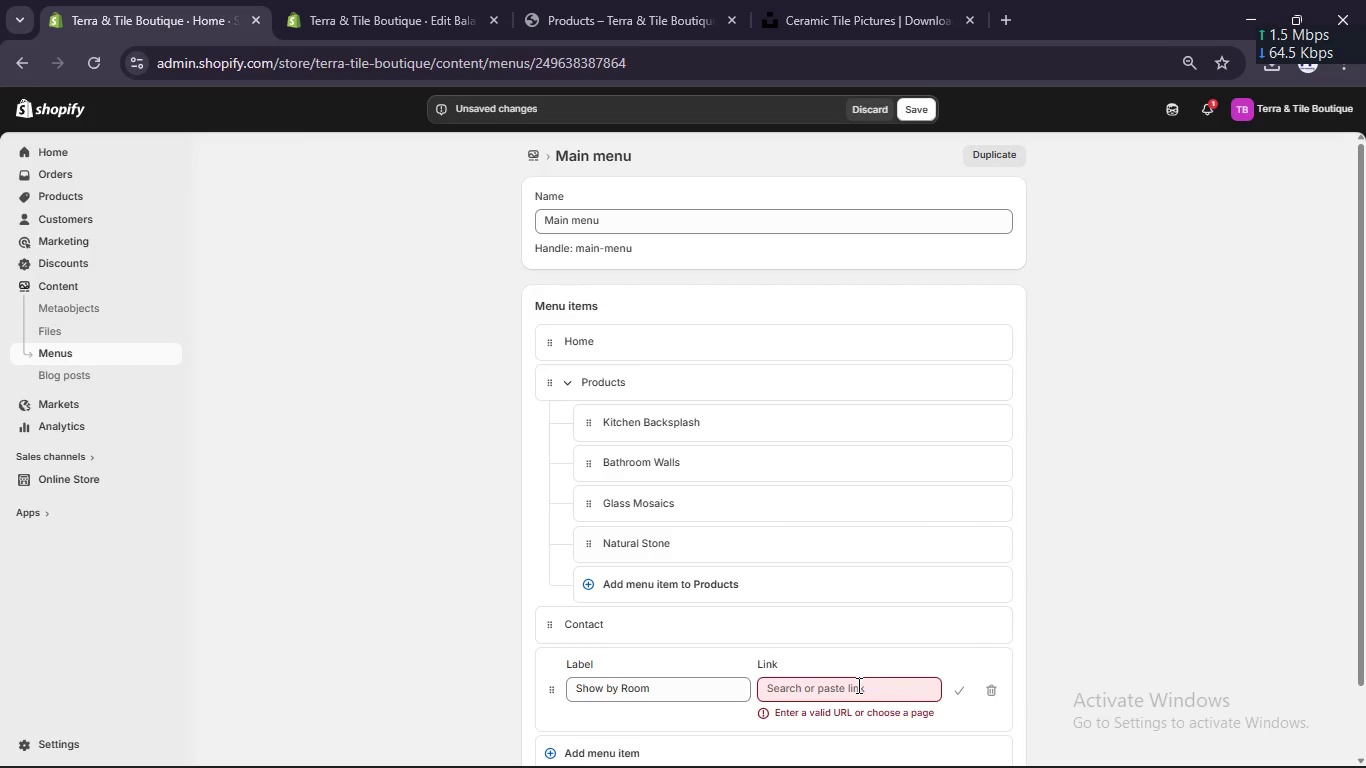 
left_click([857, 685])
 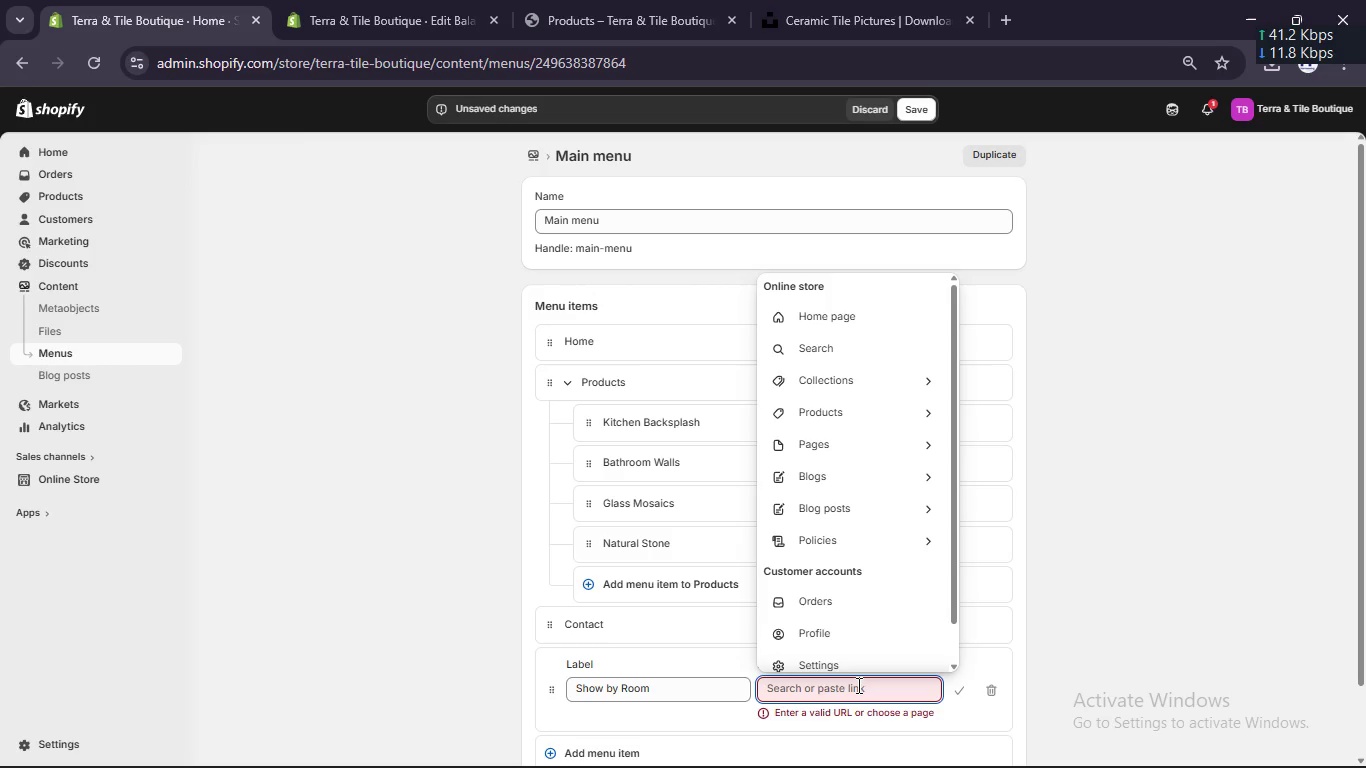 
key(Shift+3)
 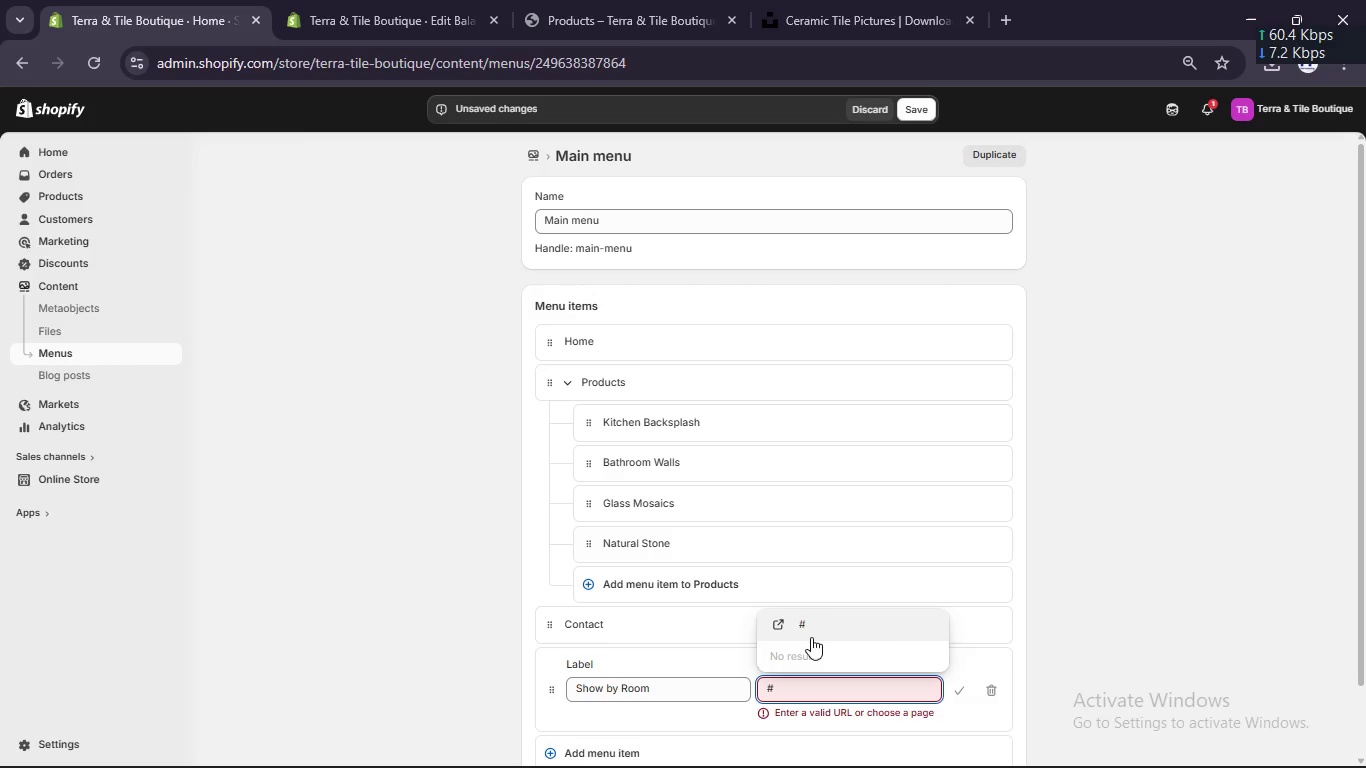 
left_click([811, 626])
 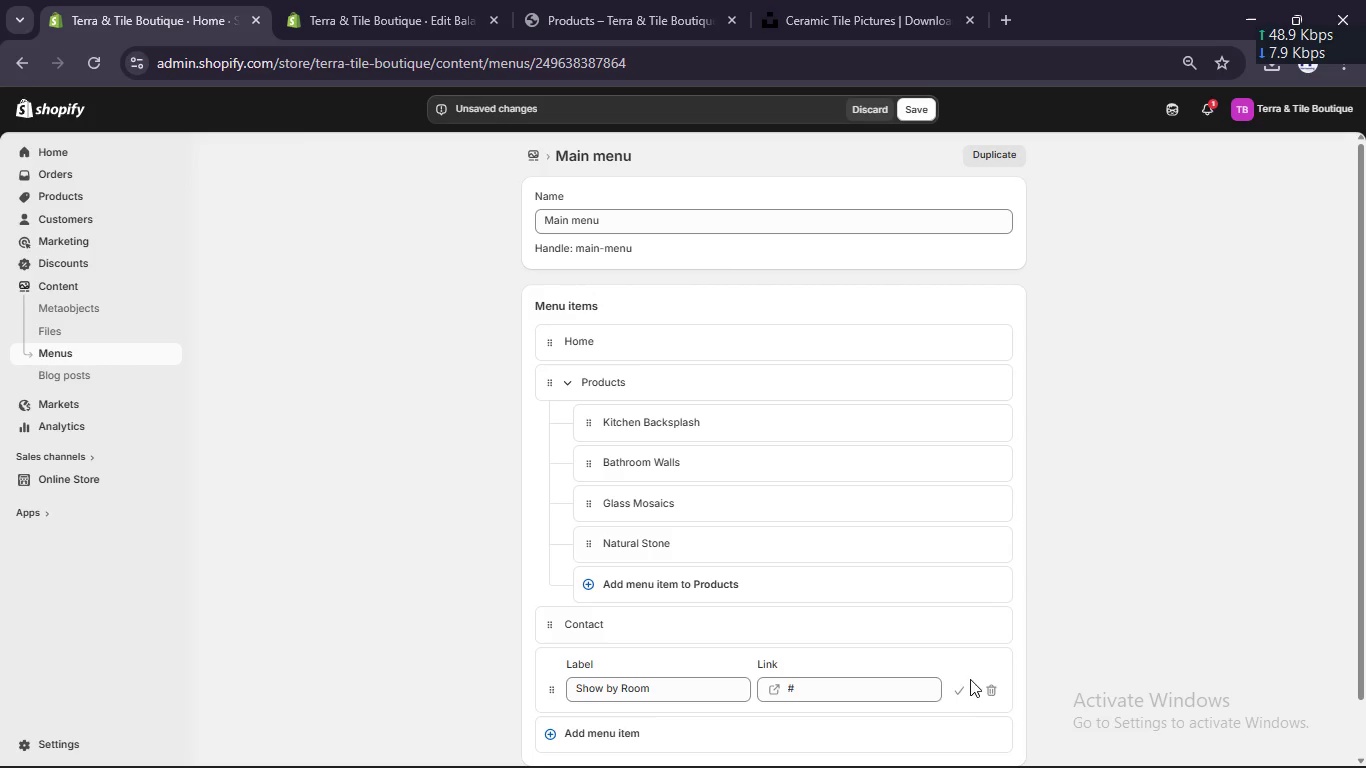 
left_click([972, 692])
 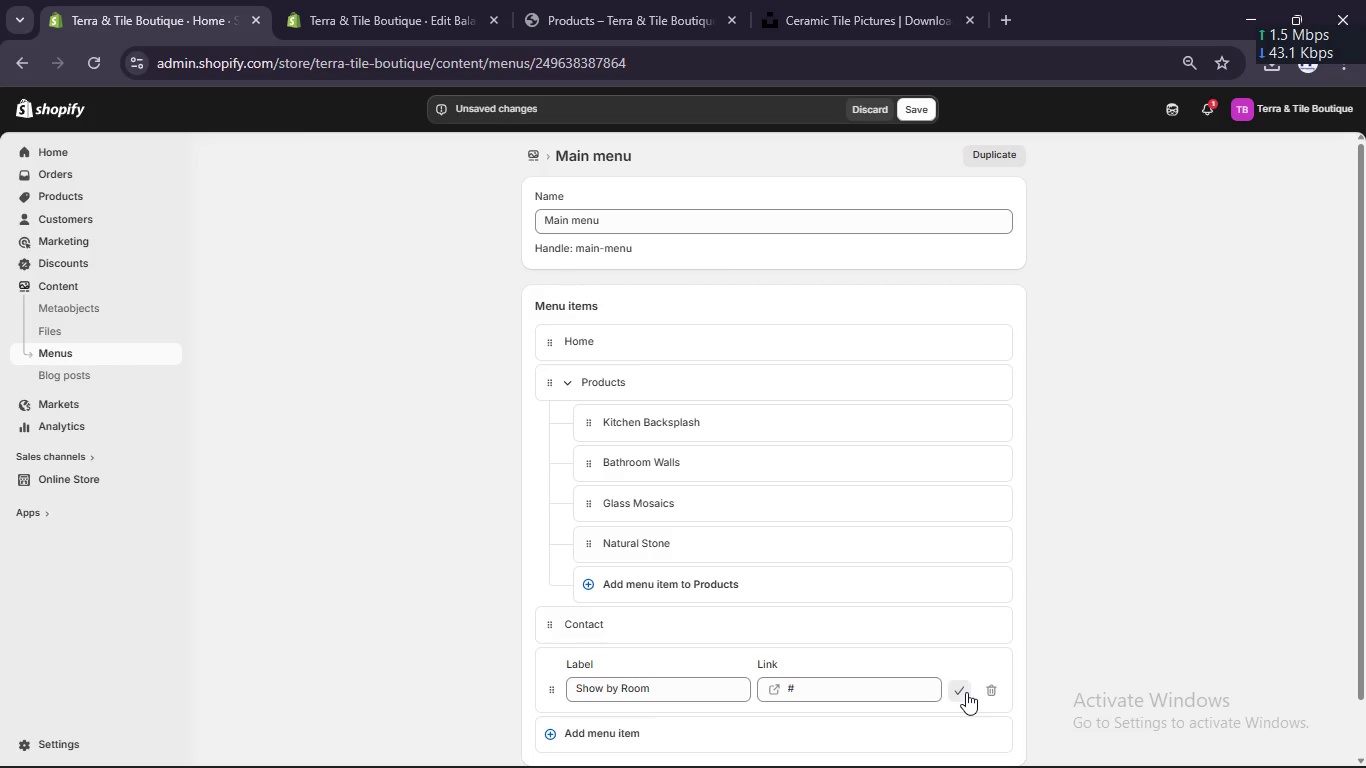 
left_click([966, 692])
 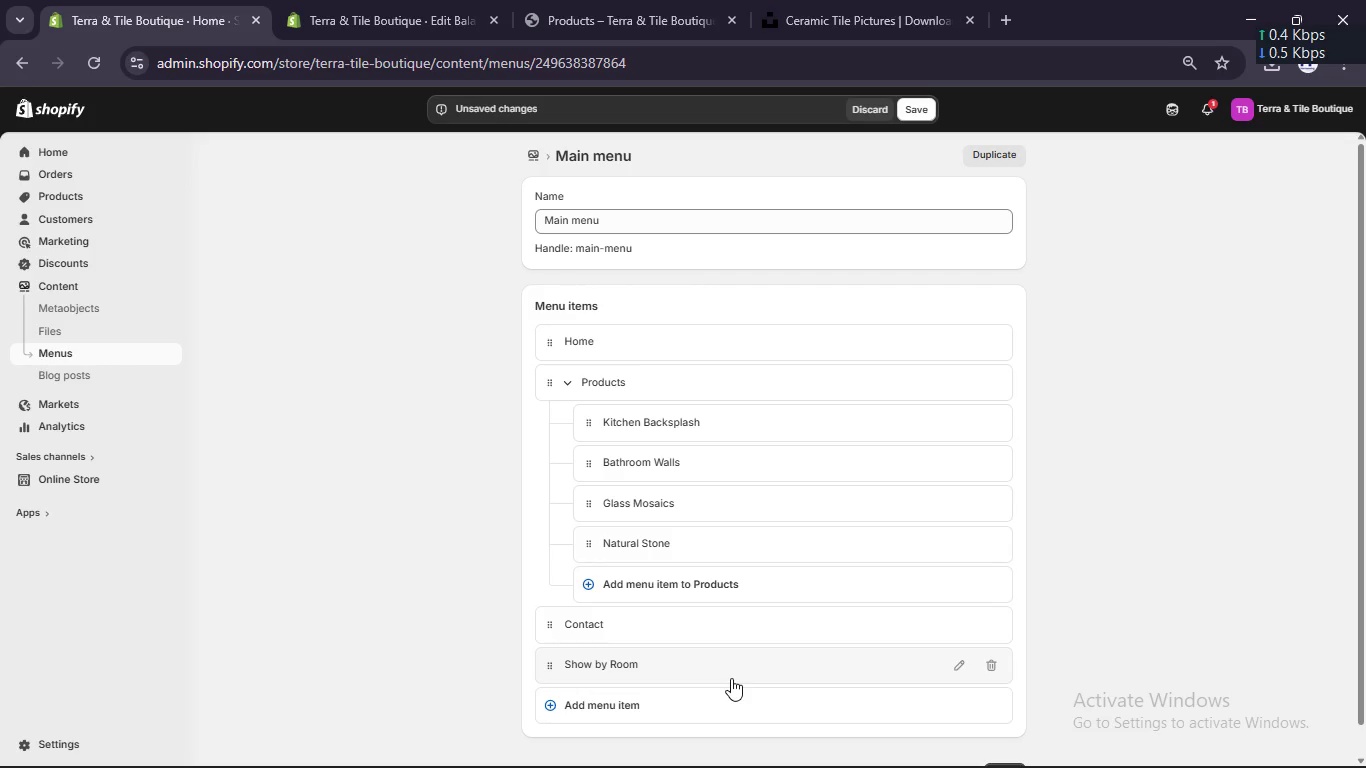 
left_click([625, 705])
 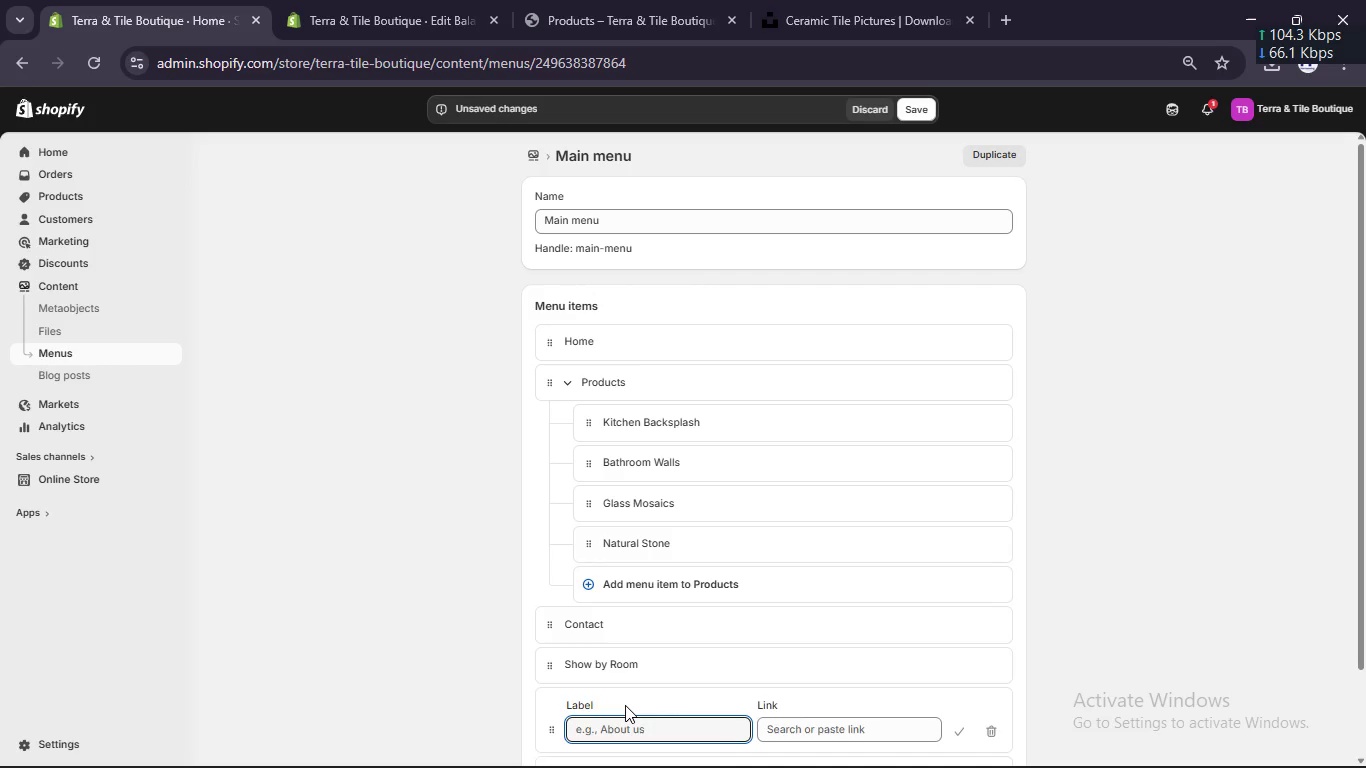 
type(Show by Material)
 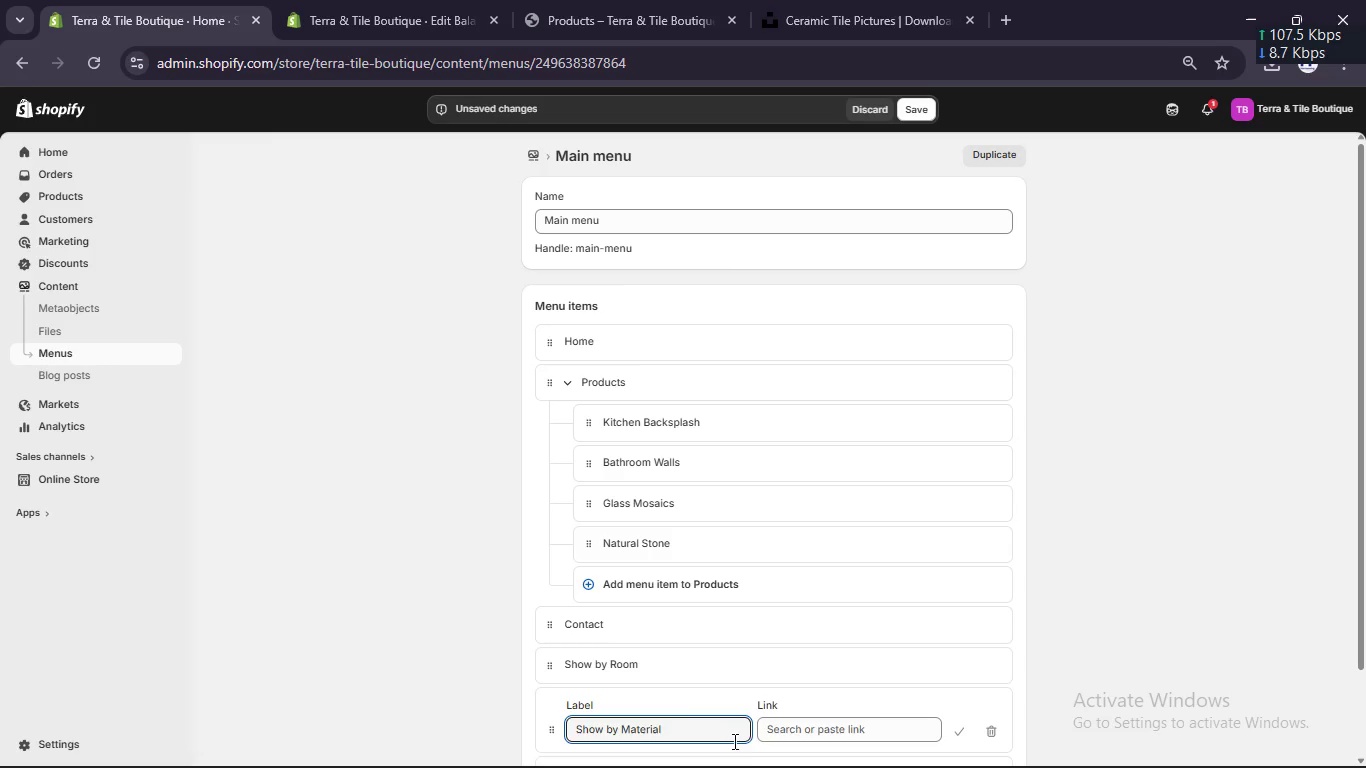 
left_click([789, 732])
 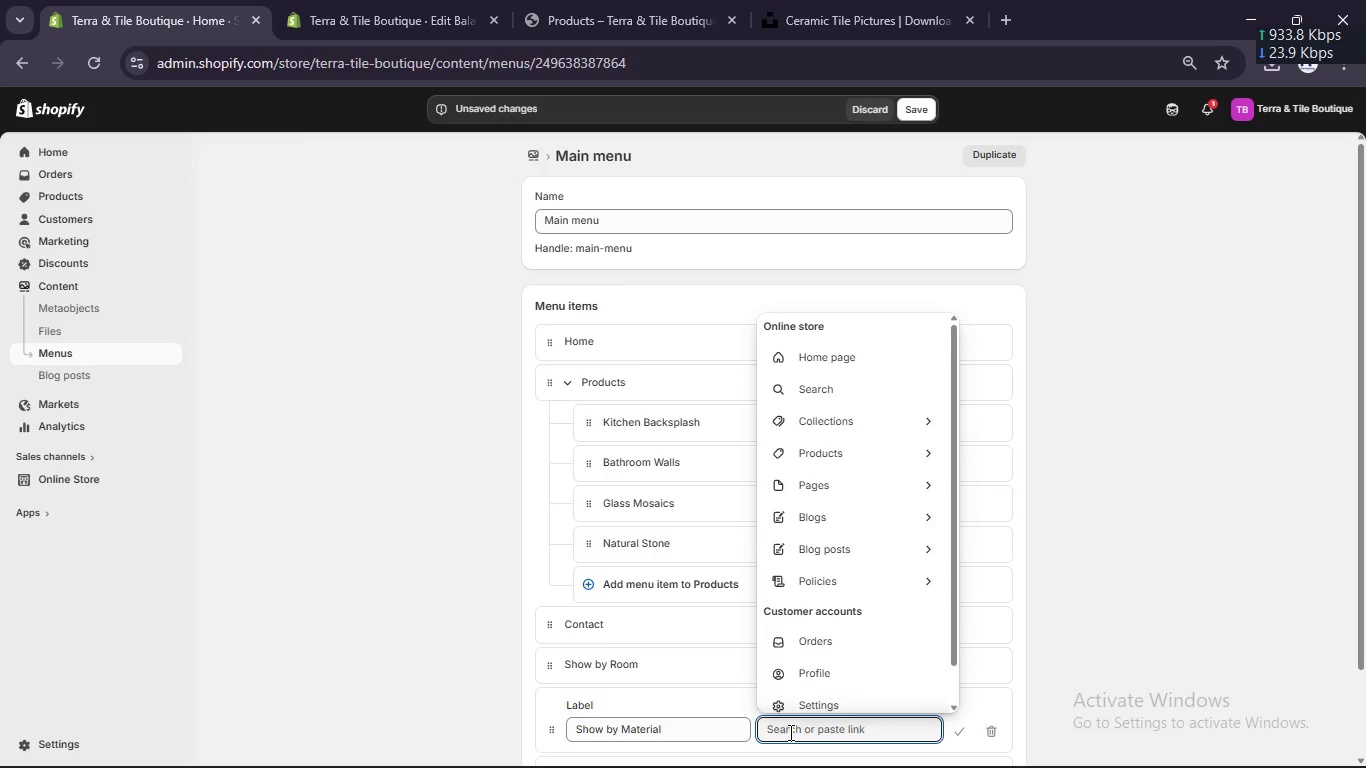 
key(Shift+3)
 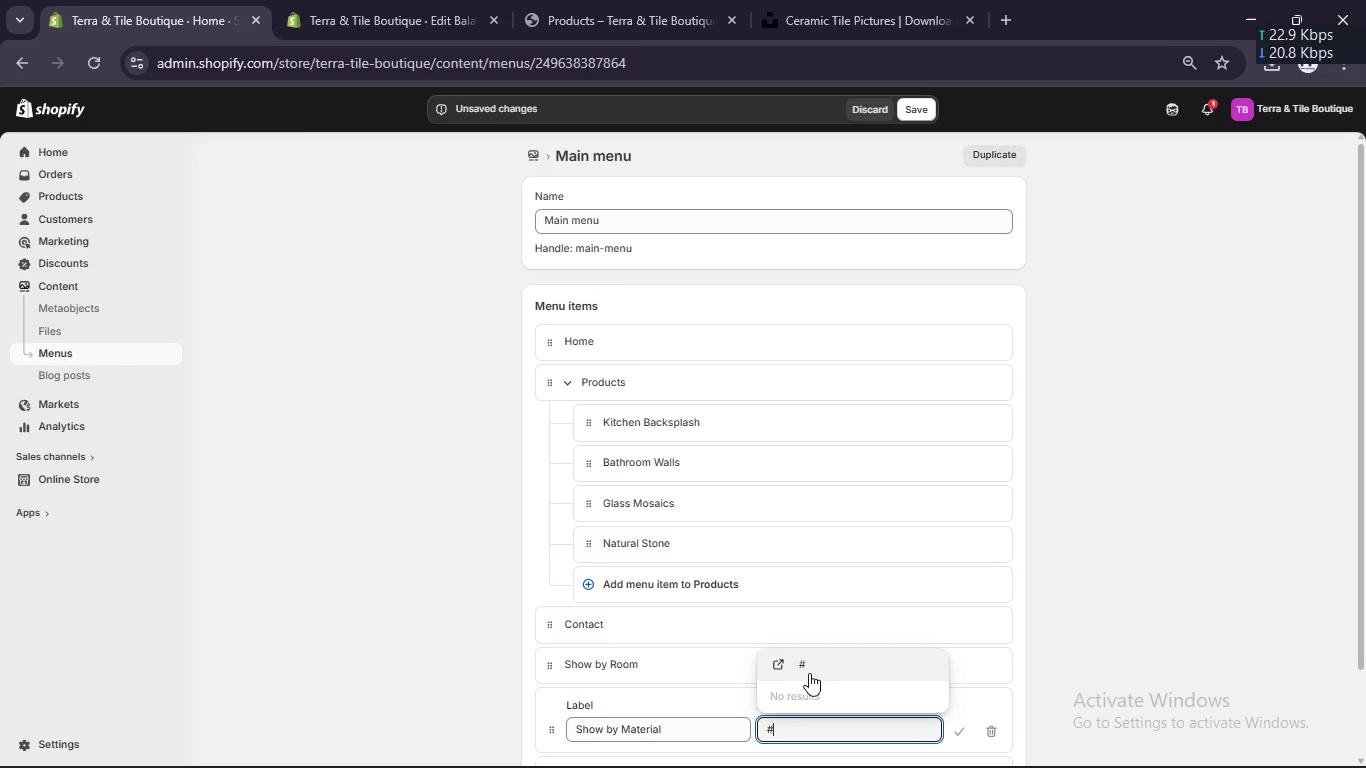 
left_click([811, 664])
 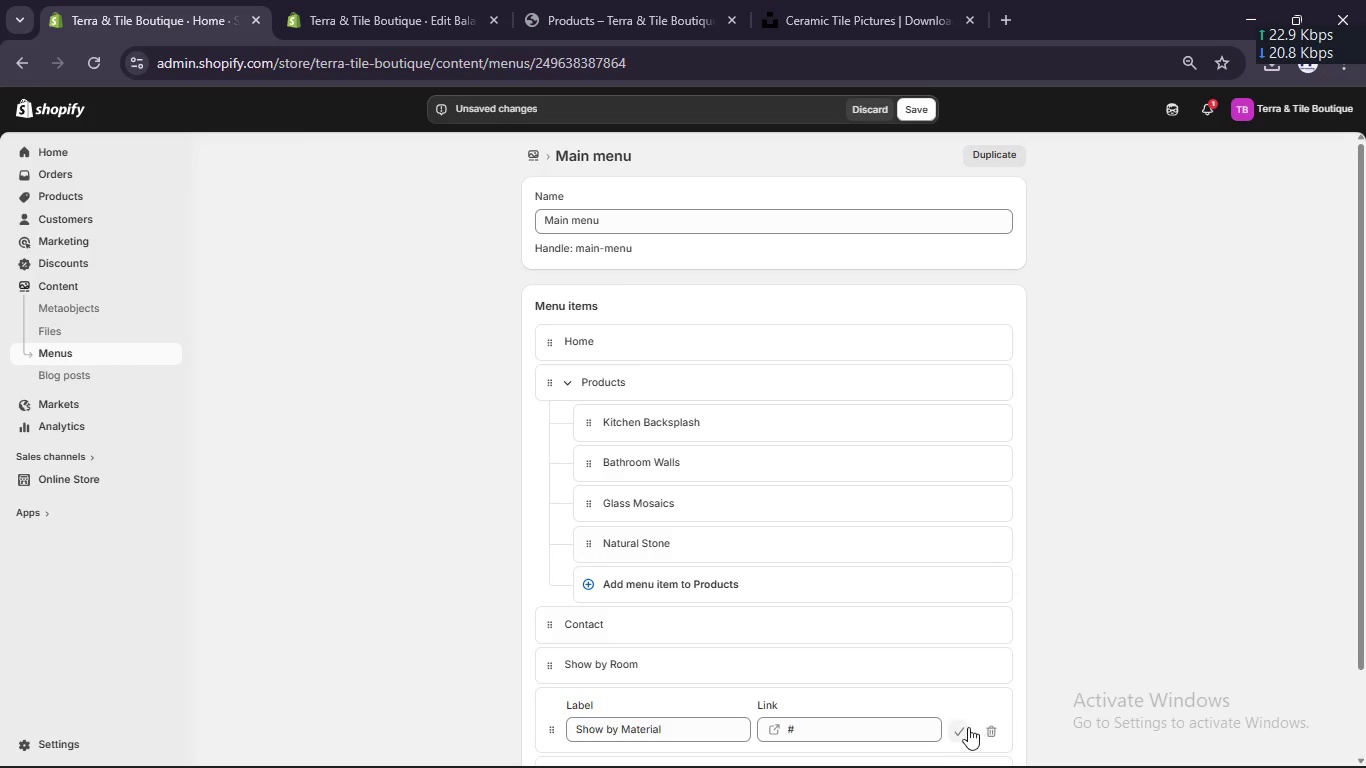 
left_click([961, 732])
 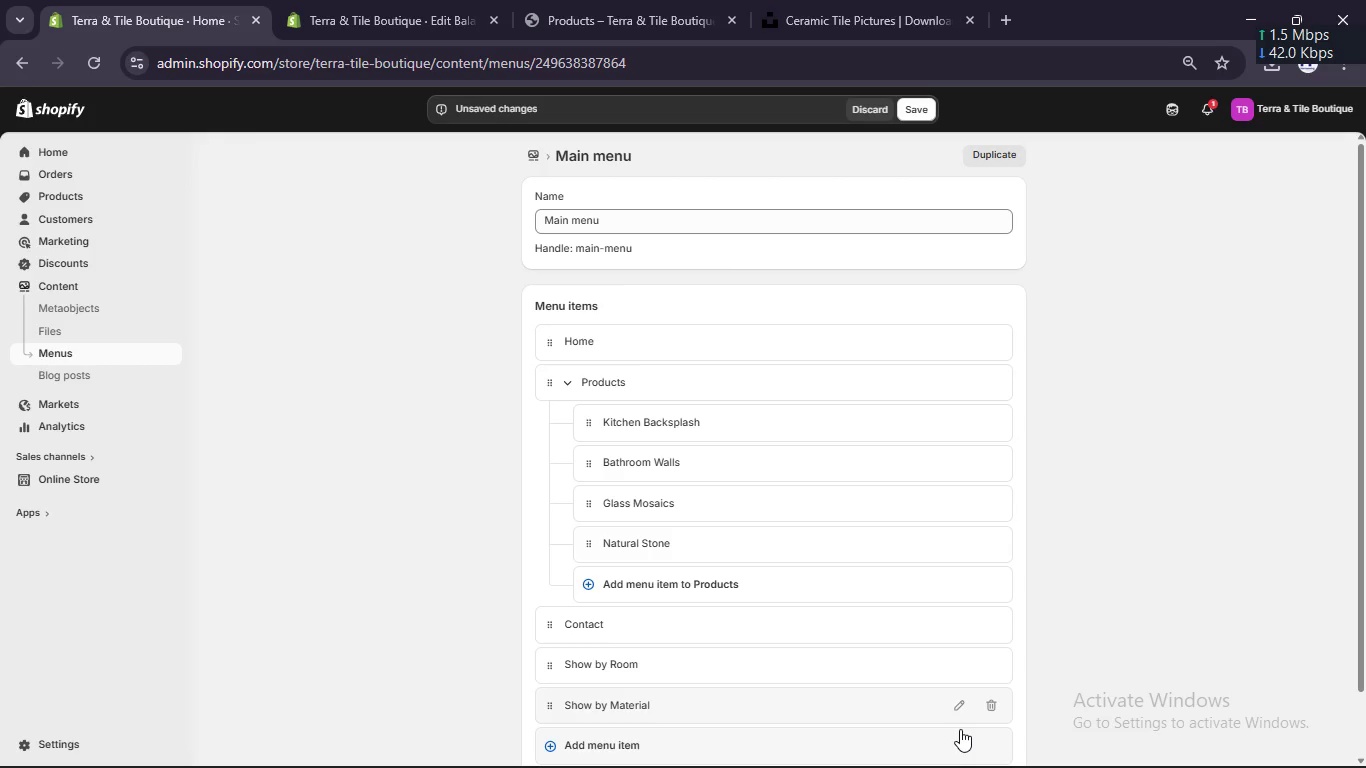 
wait(9.41)
 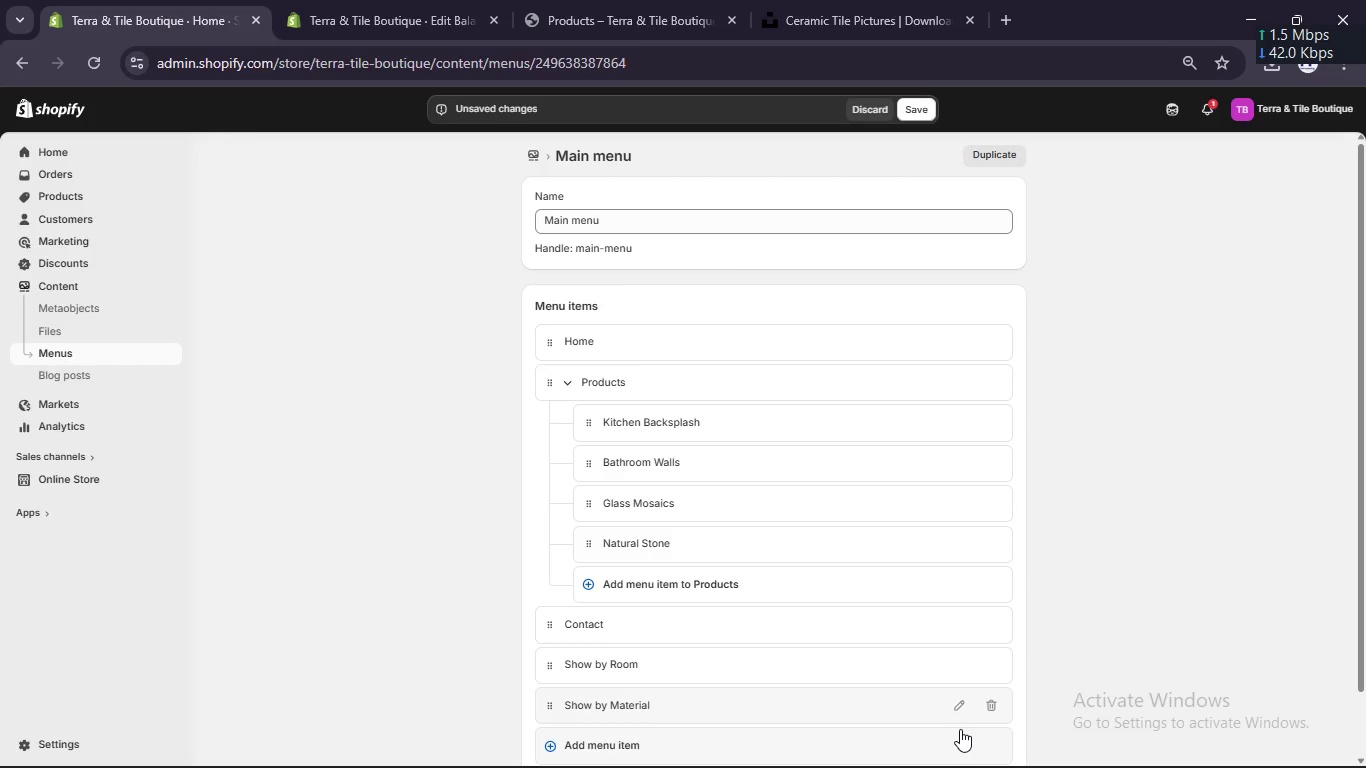 
left_click_drag(start_coordinate=[591, 418], to_coordinate=[613, 611])
 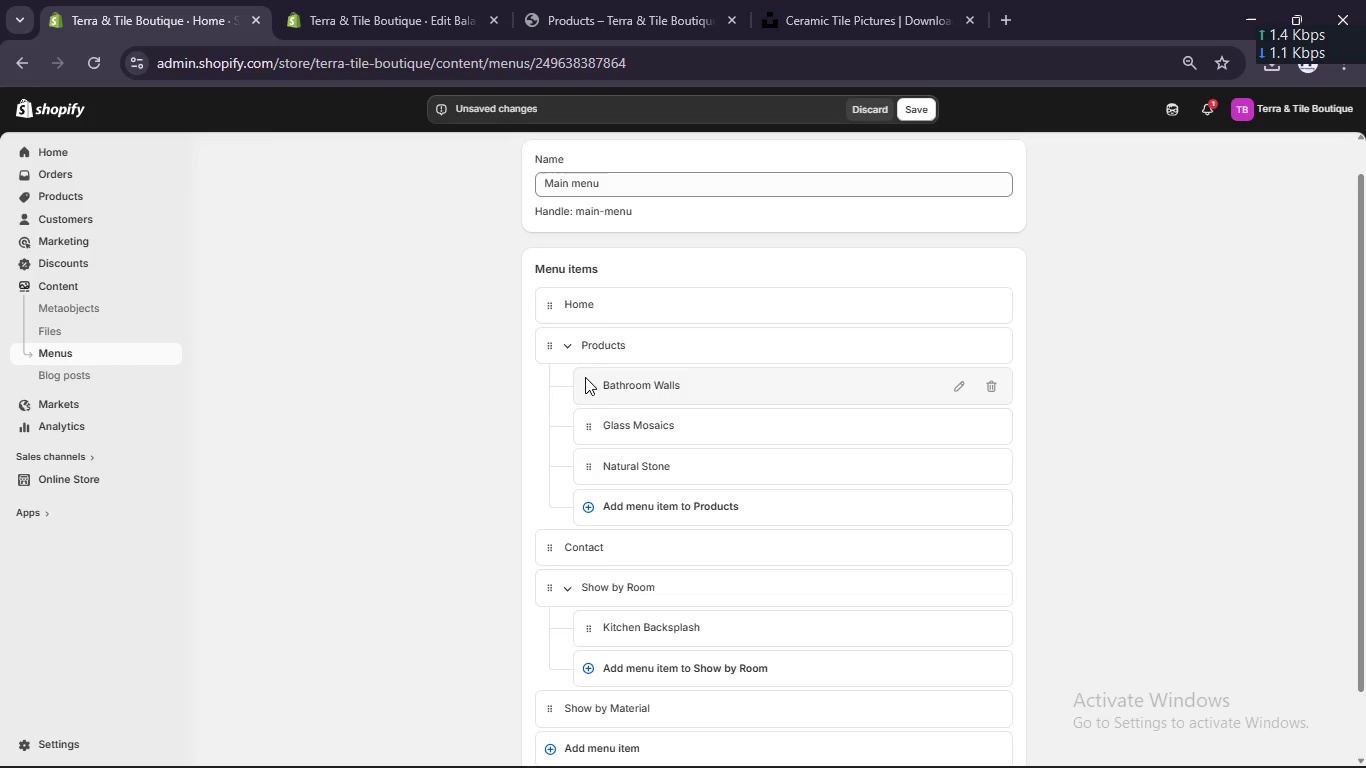 
left_click_drag(start_coordinate=[585, 378], to_coordinate=[601, 644])
 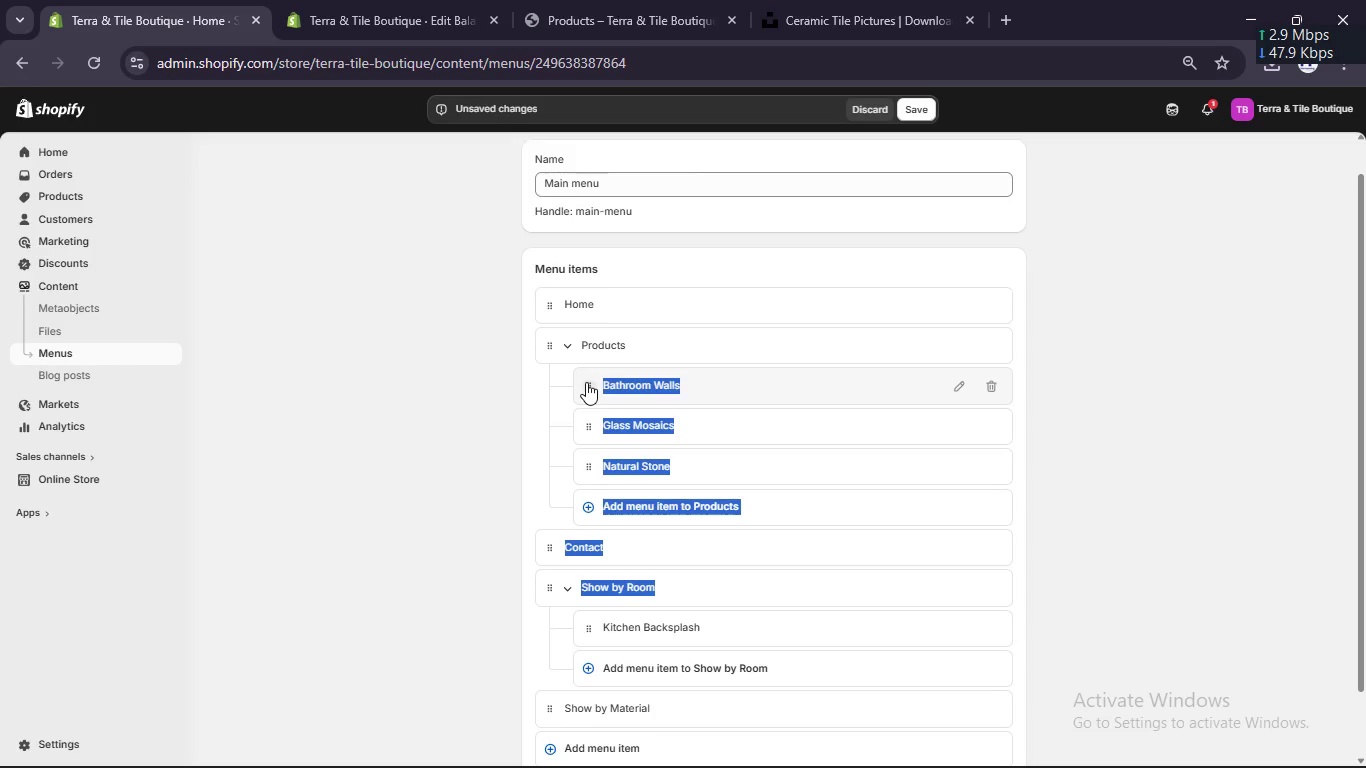 
left_click_drag(start_coordinate=[587, 383], to_coordinate=[583, 616])
 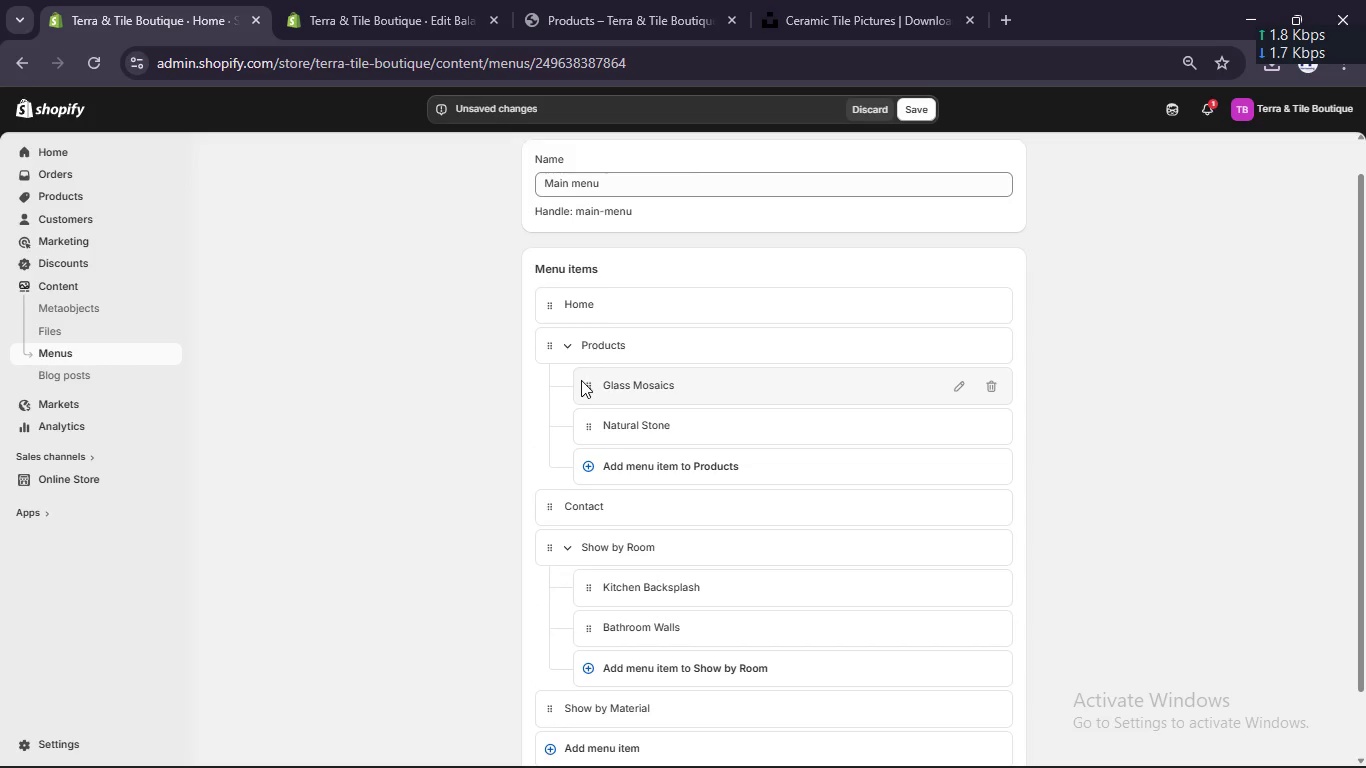 
left_click_drag(start_coordinate=[588, 385], to_coordinate=[631, 689])
 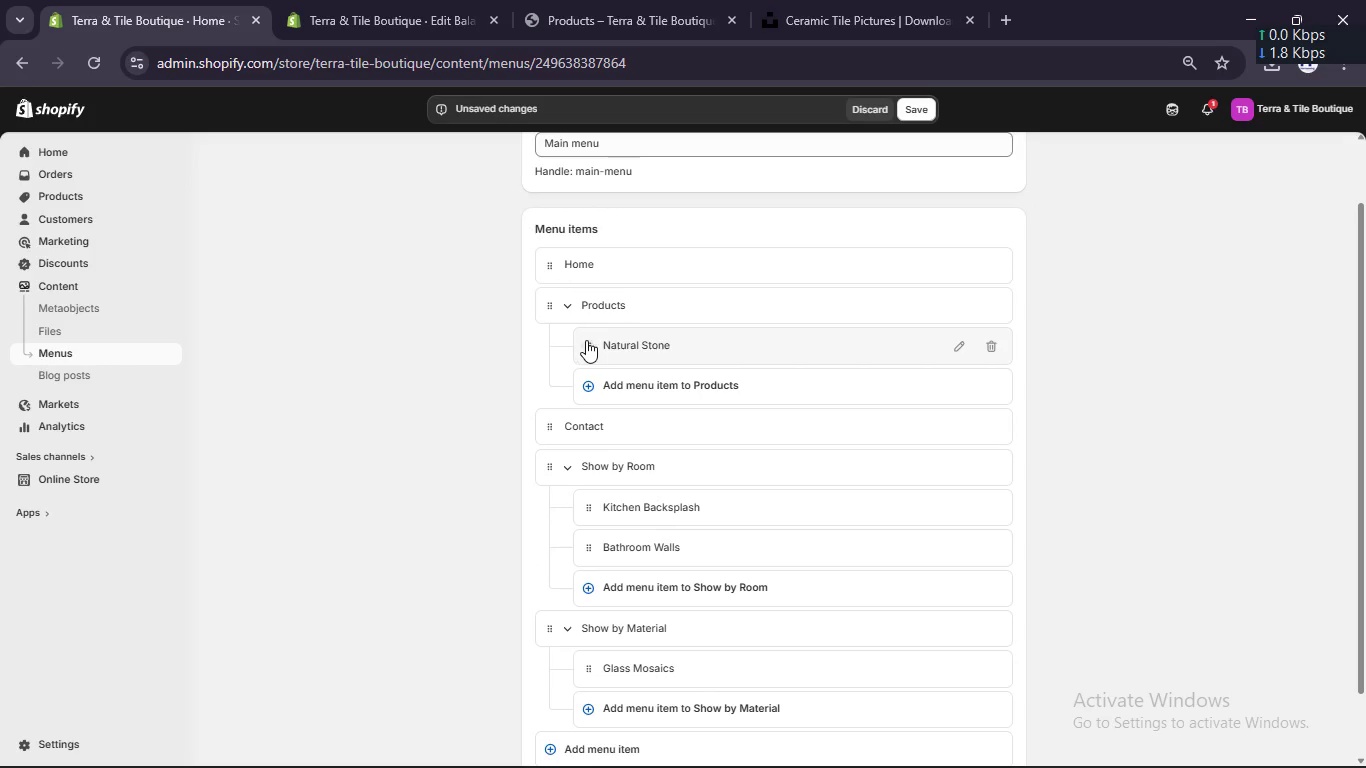 
left_click_drag(start_coordinate=[587, 342], to_coordinate=[614, 589])
 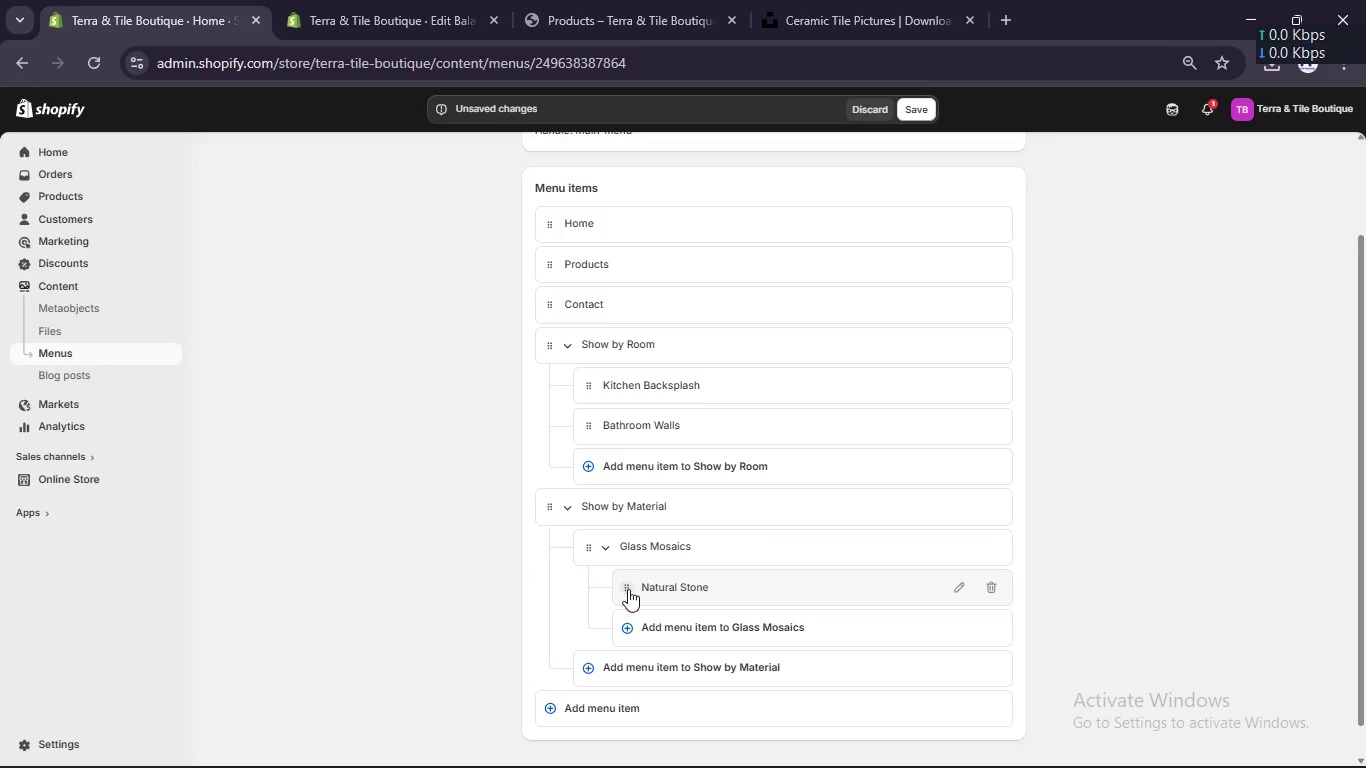 
left_click_drag(start_coordinate=[628, 589], to_coordinate=[549, 601])
 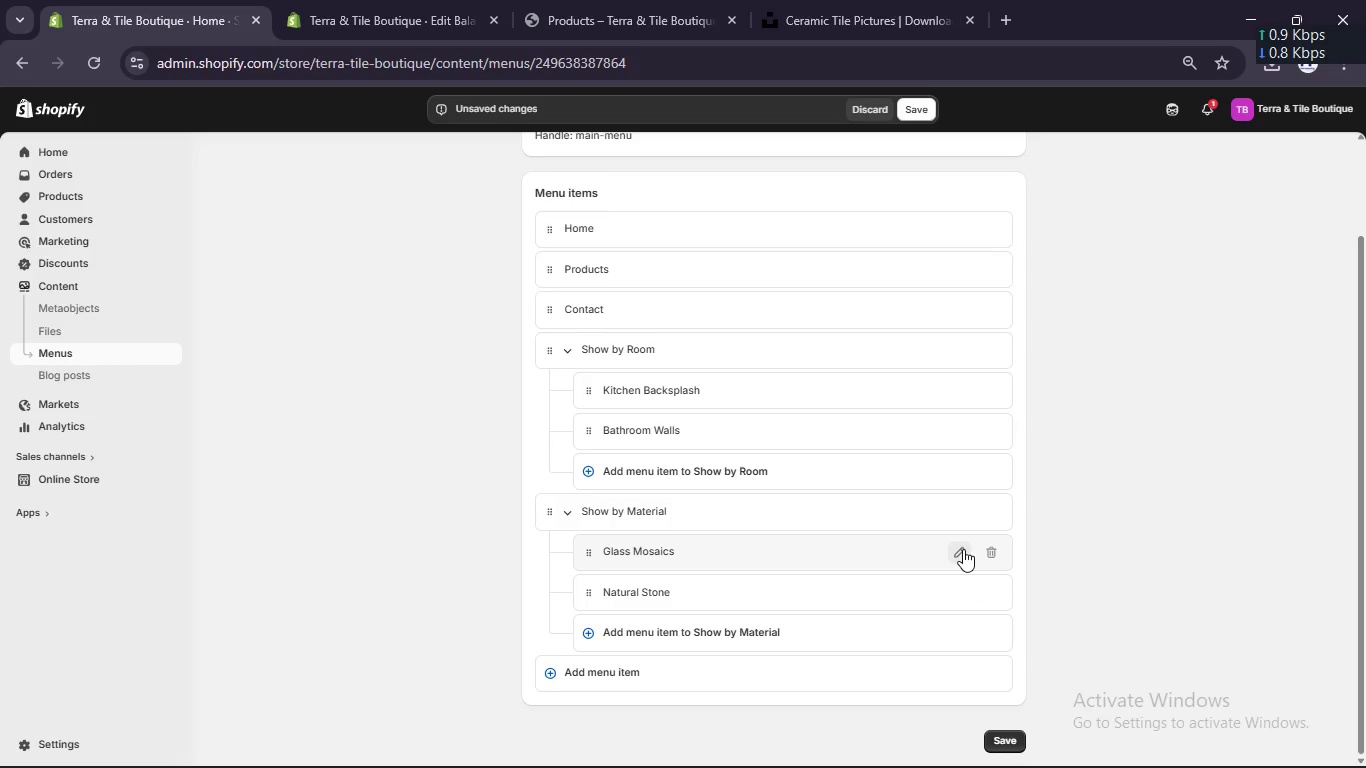 
scroll: coordinate [962, 549], scroll_direction: up, amount: 2.0
 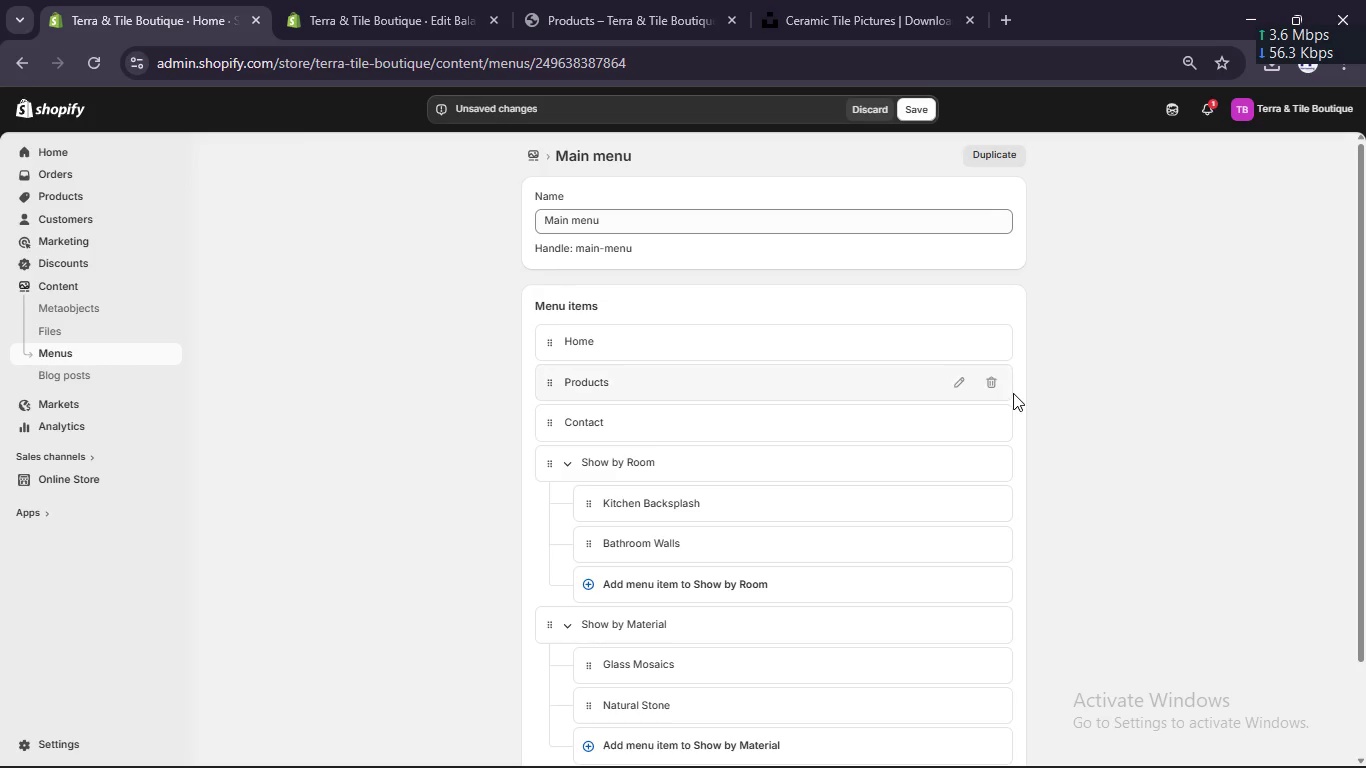 
left_click([999, 382])
 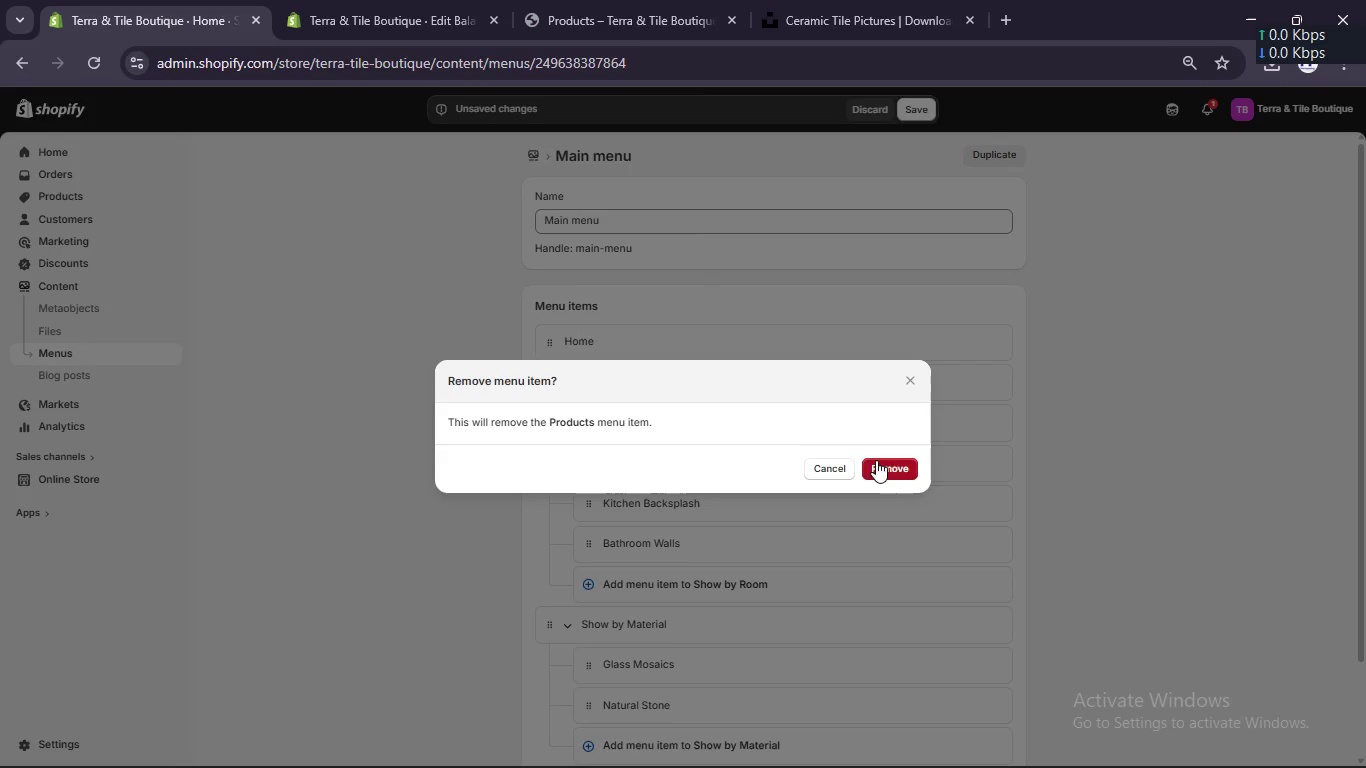 
left_click([883, 466])
 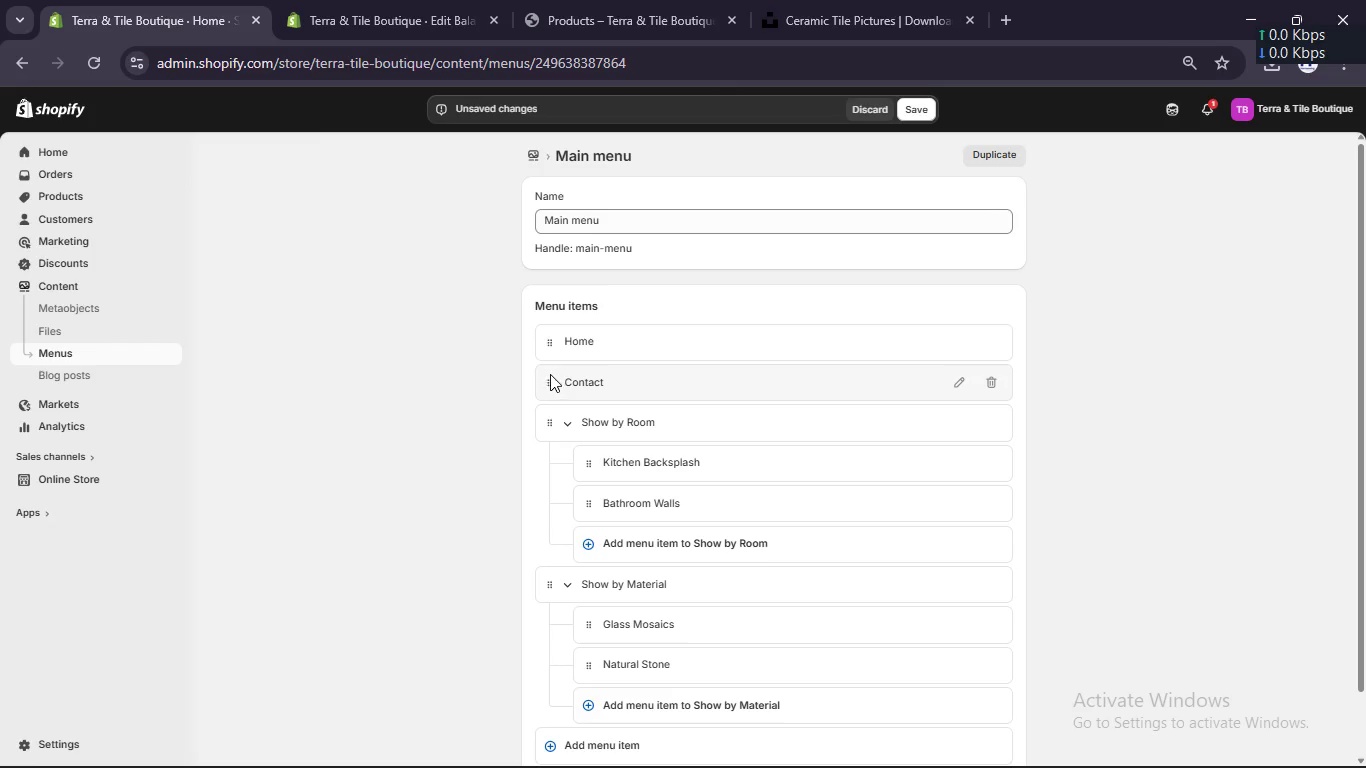 
left_click_drag(start_coordinate=[550, 374], to_coordinate=[538, 547])
 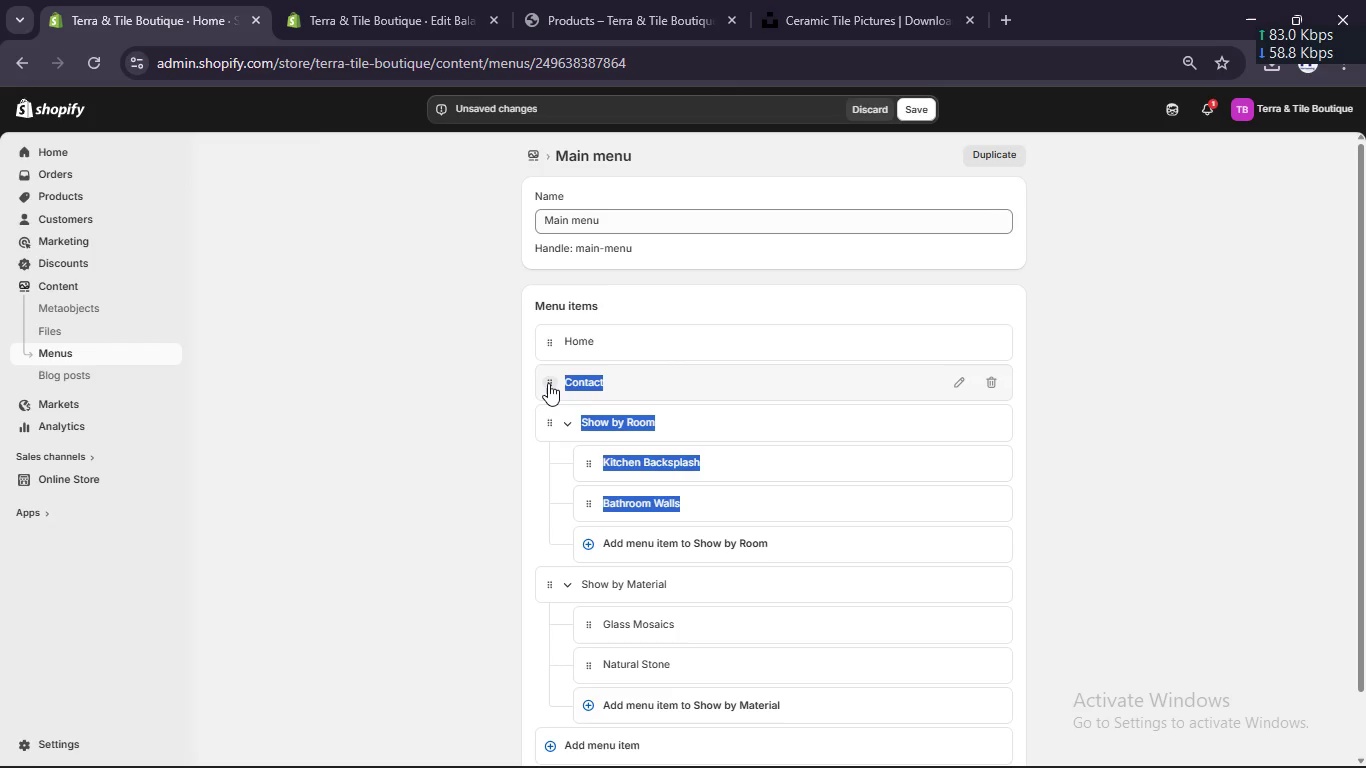 
left_click([548, 383])
 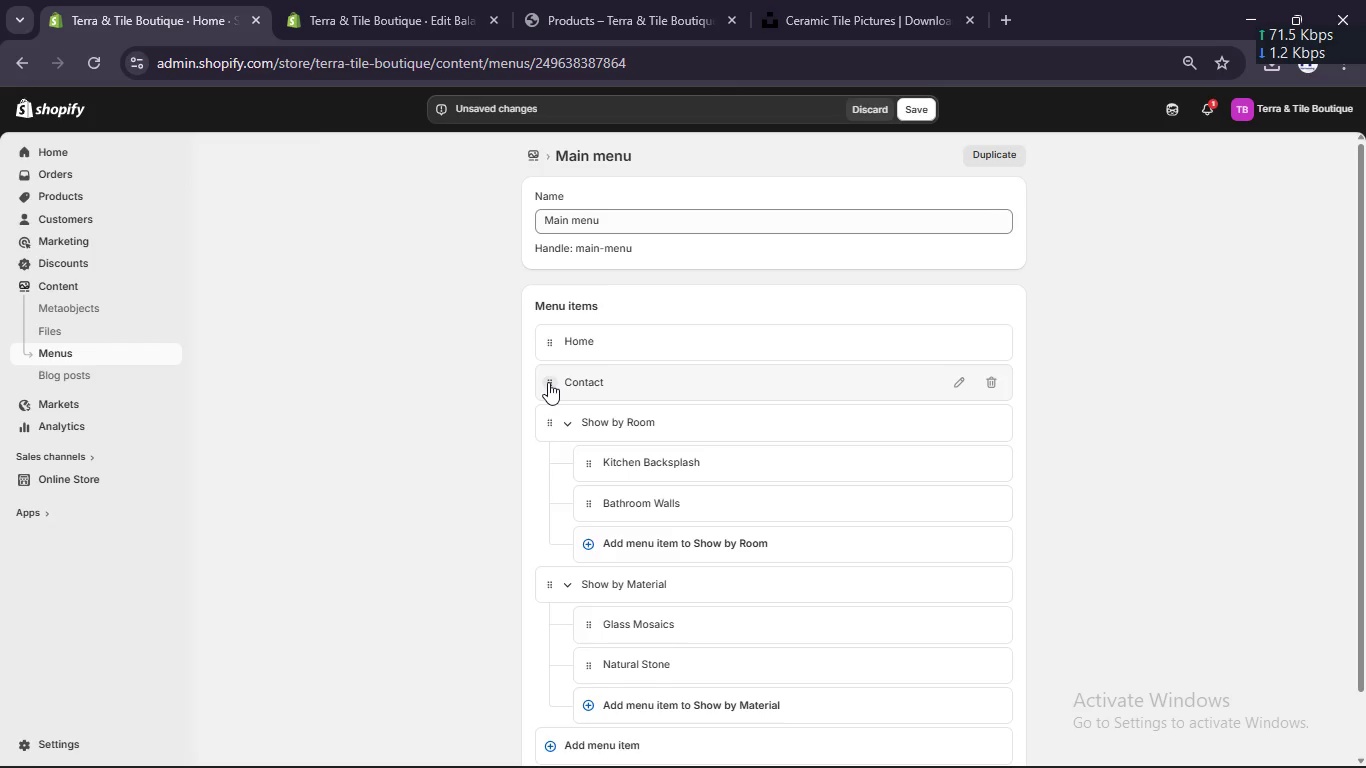 
left_click_drag(start_coordinate=[548, 382], to_coordinate=[595, 682])
 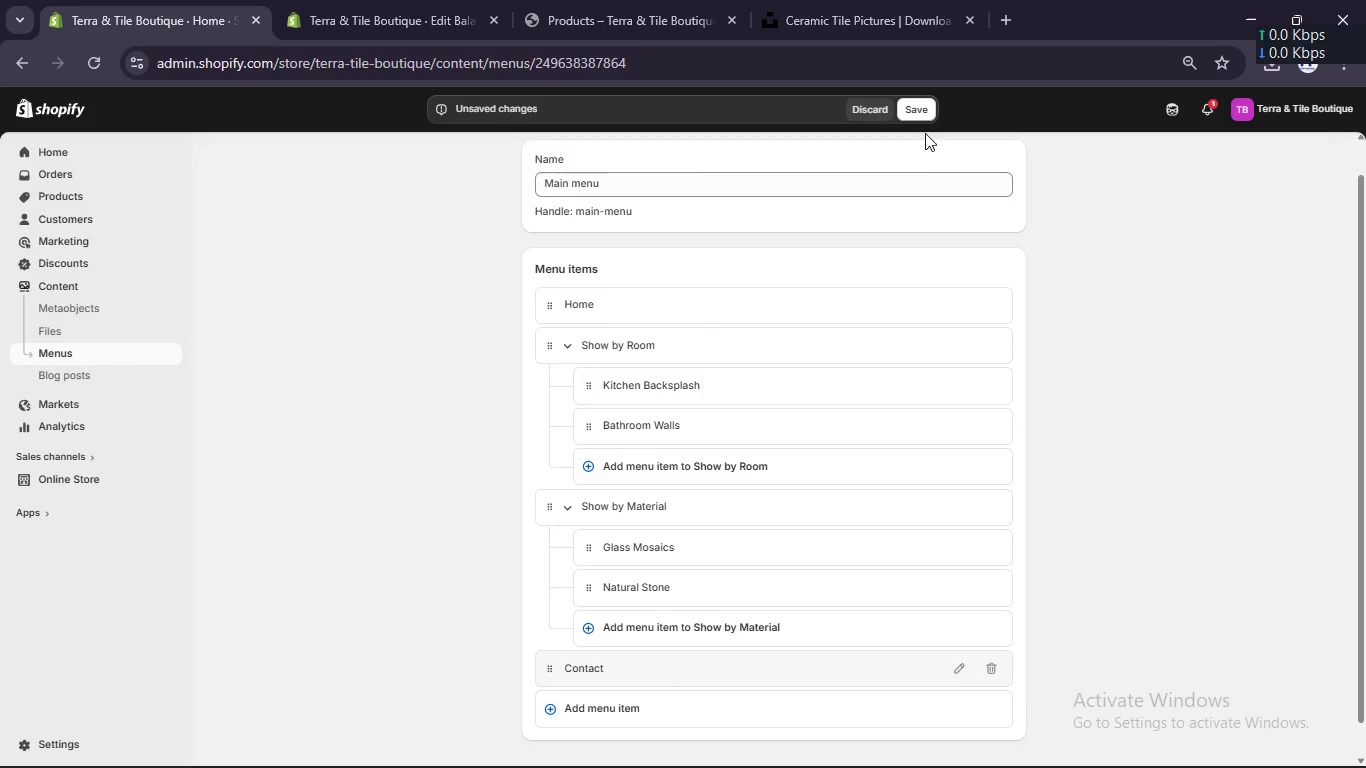 
left_click([922, 111])
 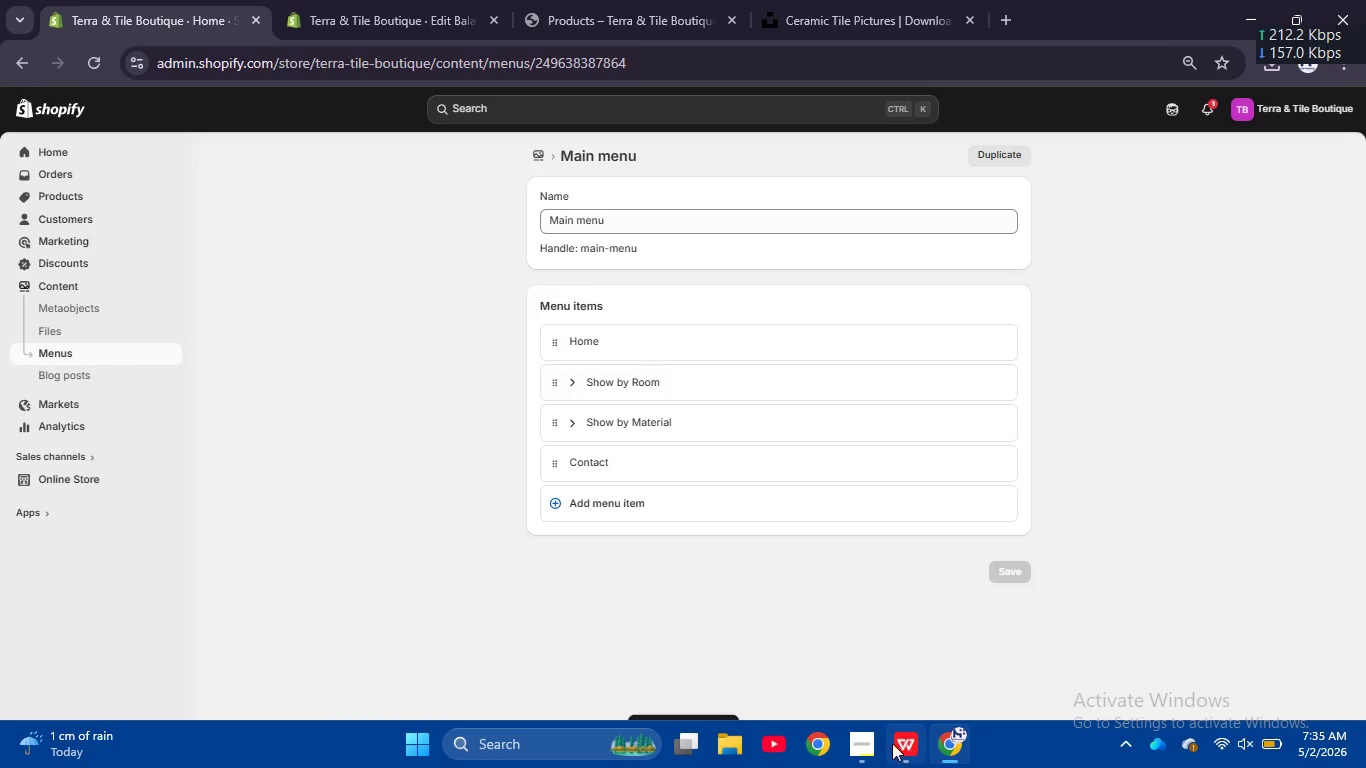 
left_click([864, 745])